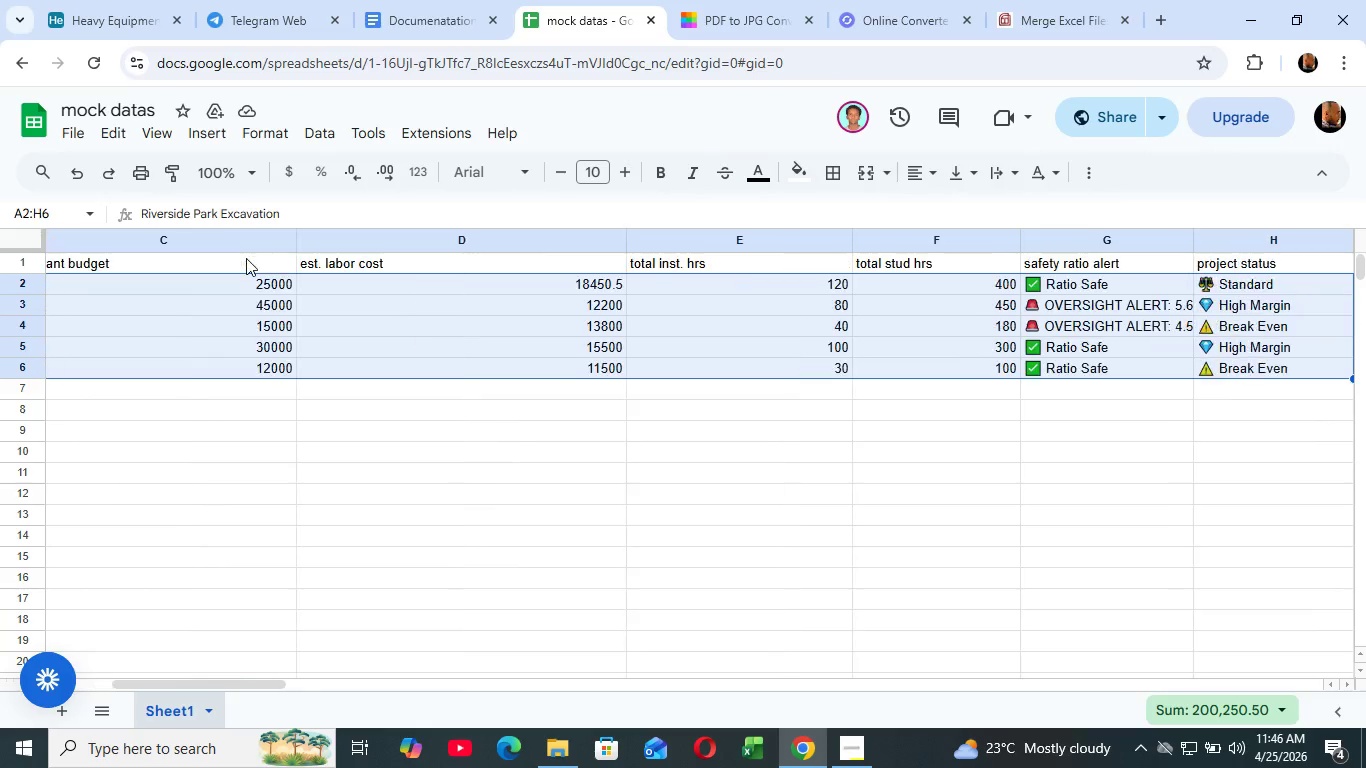 
key(Shift+ArrowRight)
 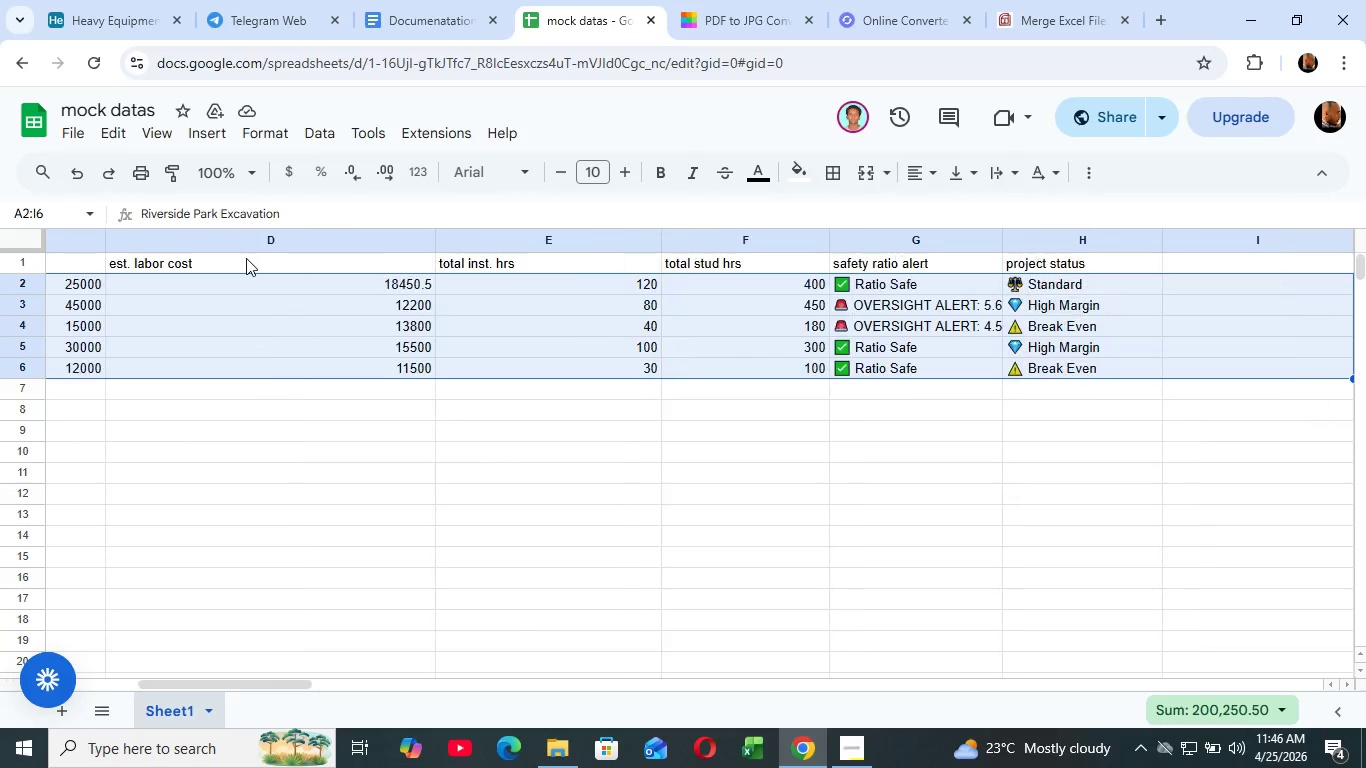 
key(Shift+ArrowRight)
 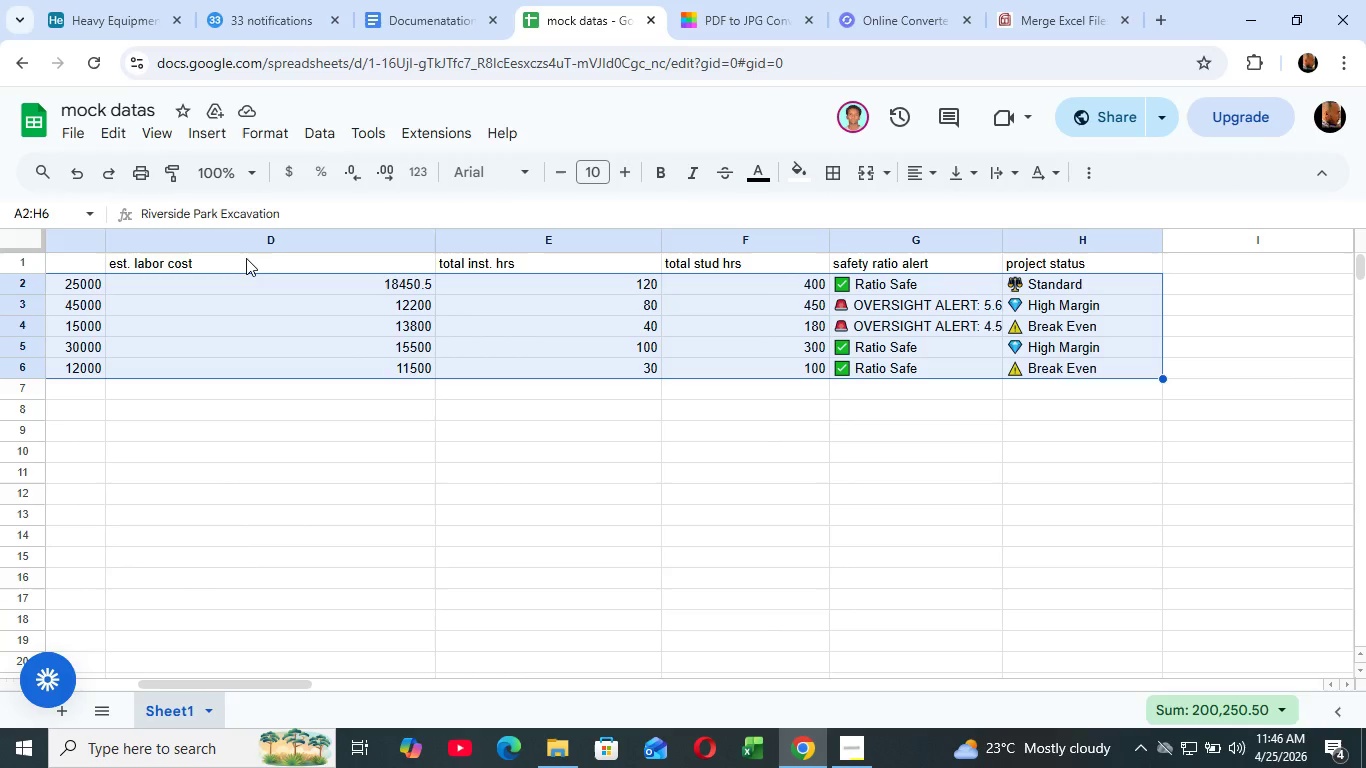 
key(Shift+ArrowLeft)
 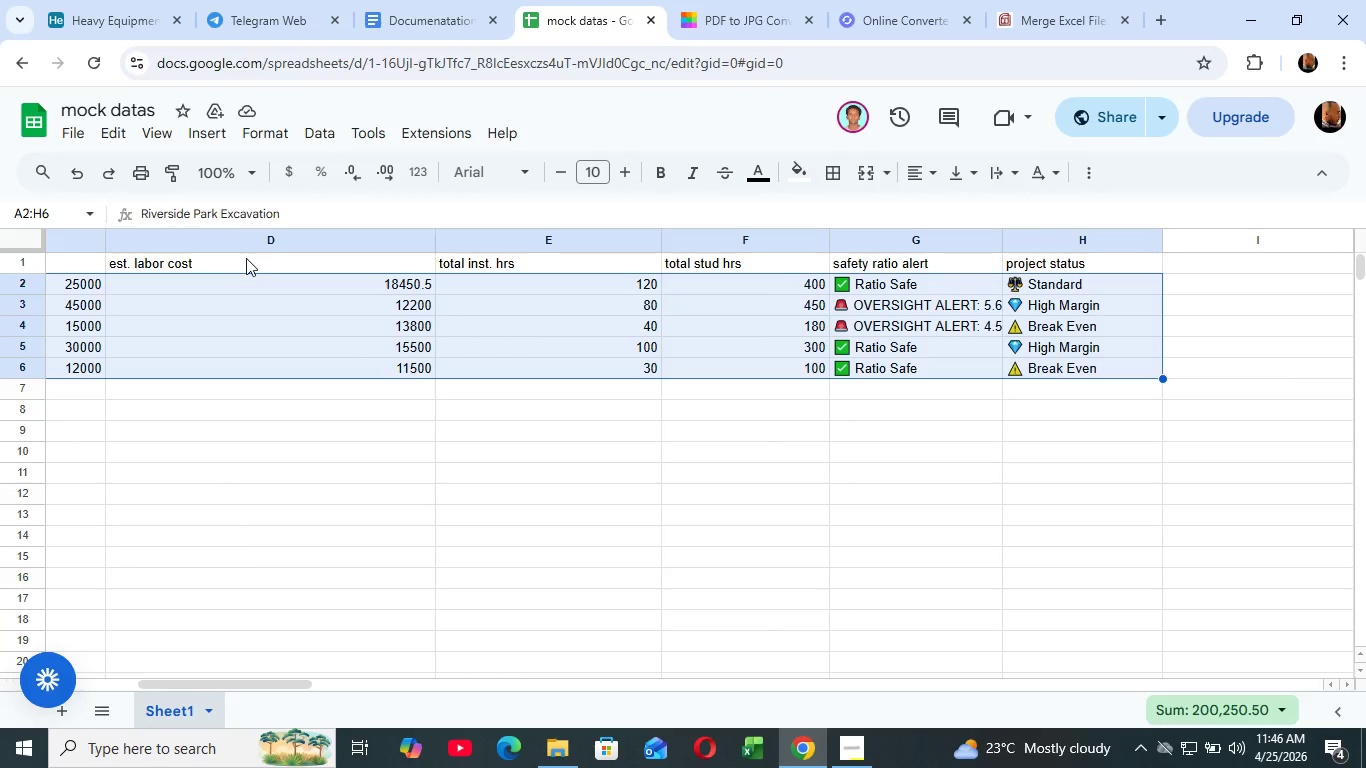 
key(Control+Shift+C)
 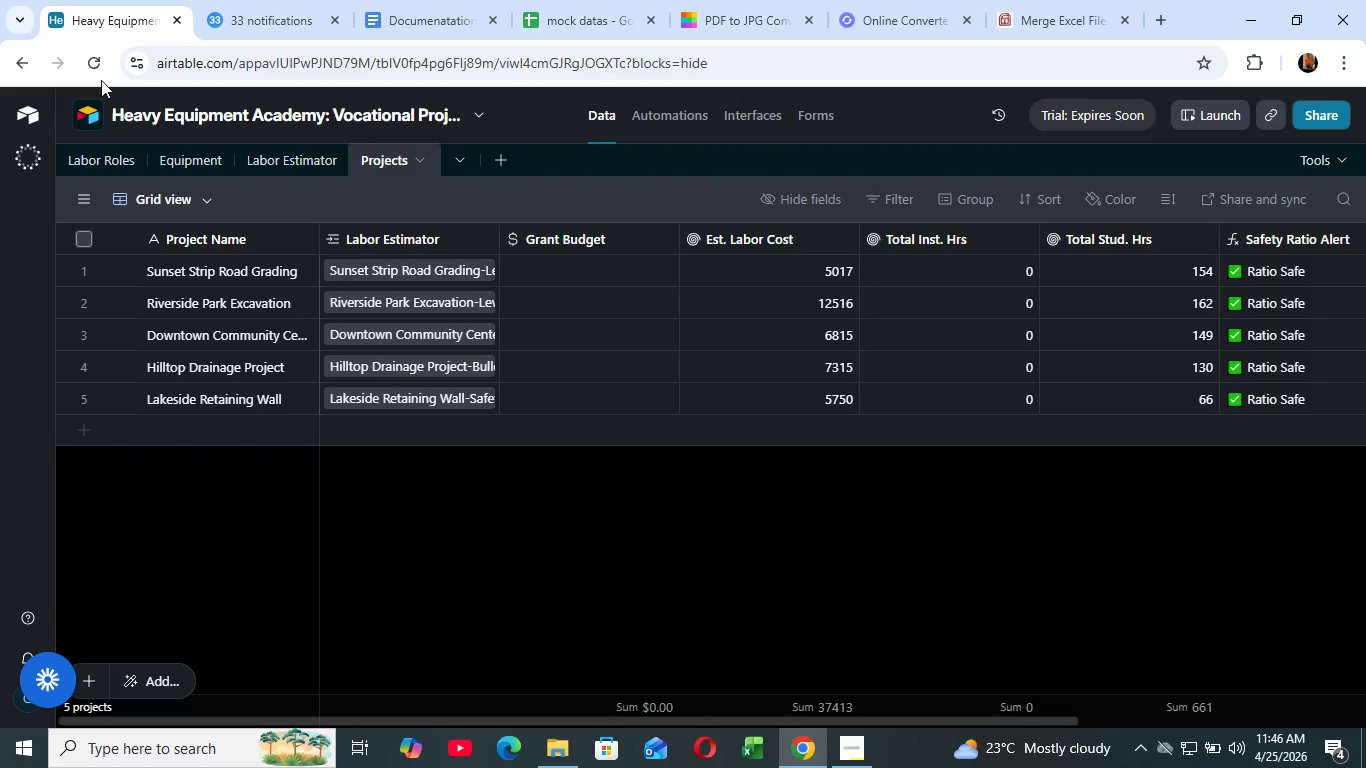 
left_click([197, 271])
 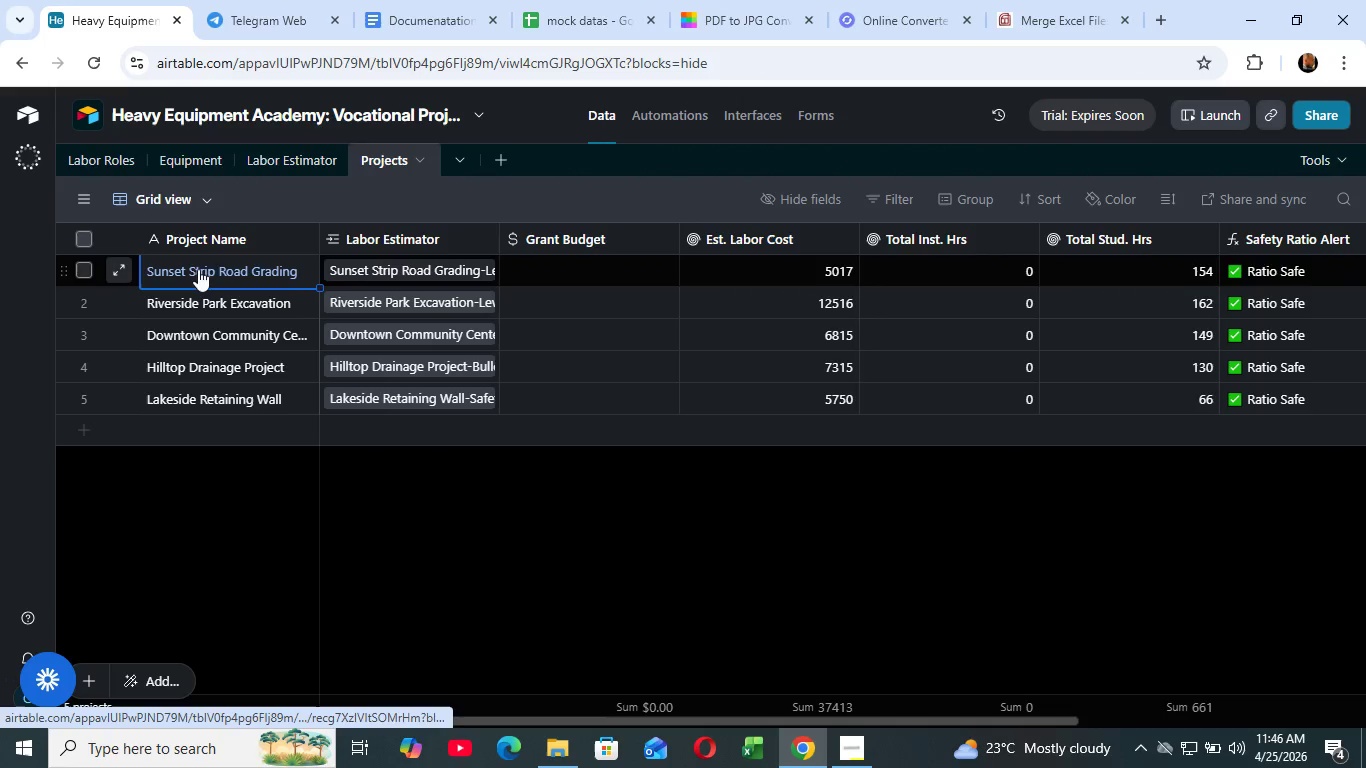 
key(Control+V)
 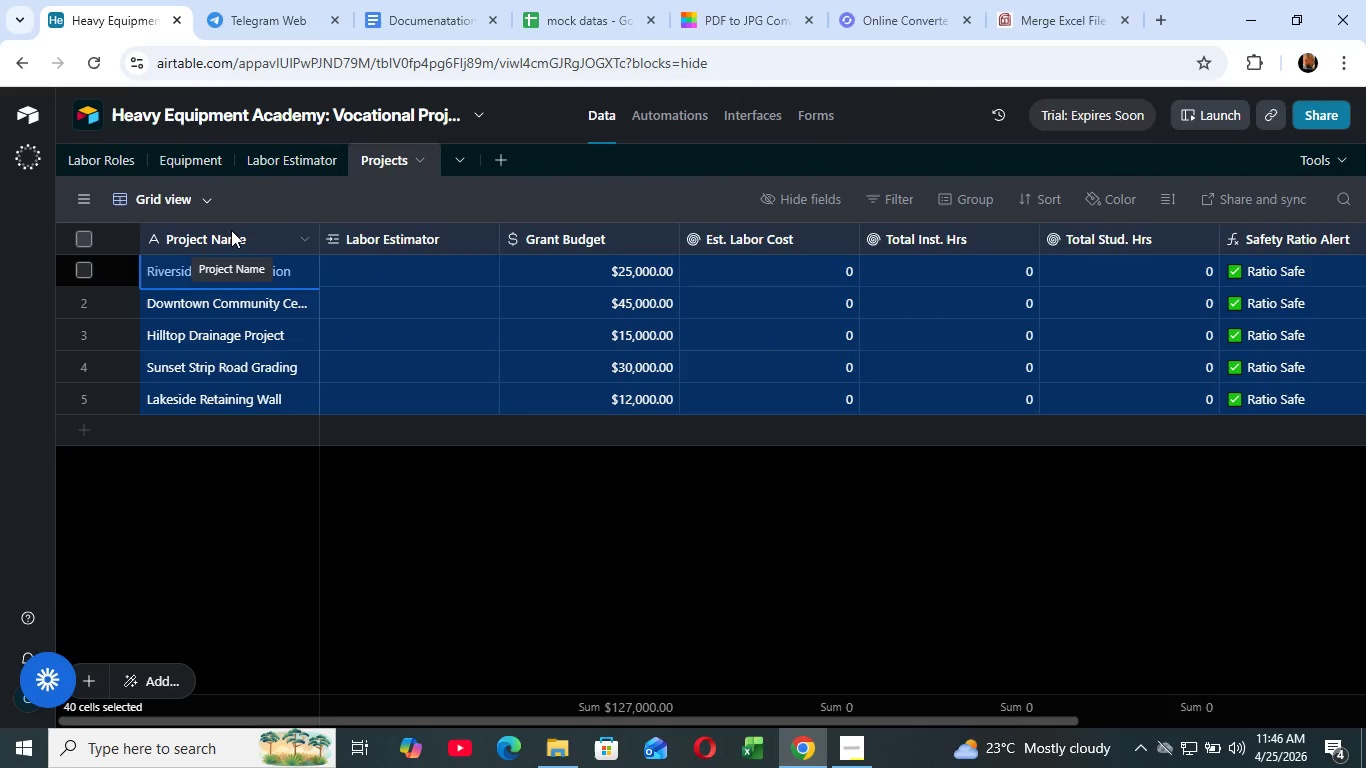 
wait(12.06)
 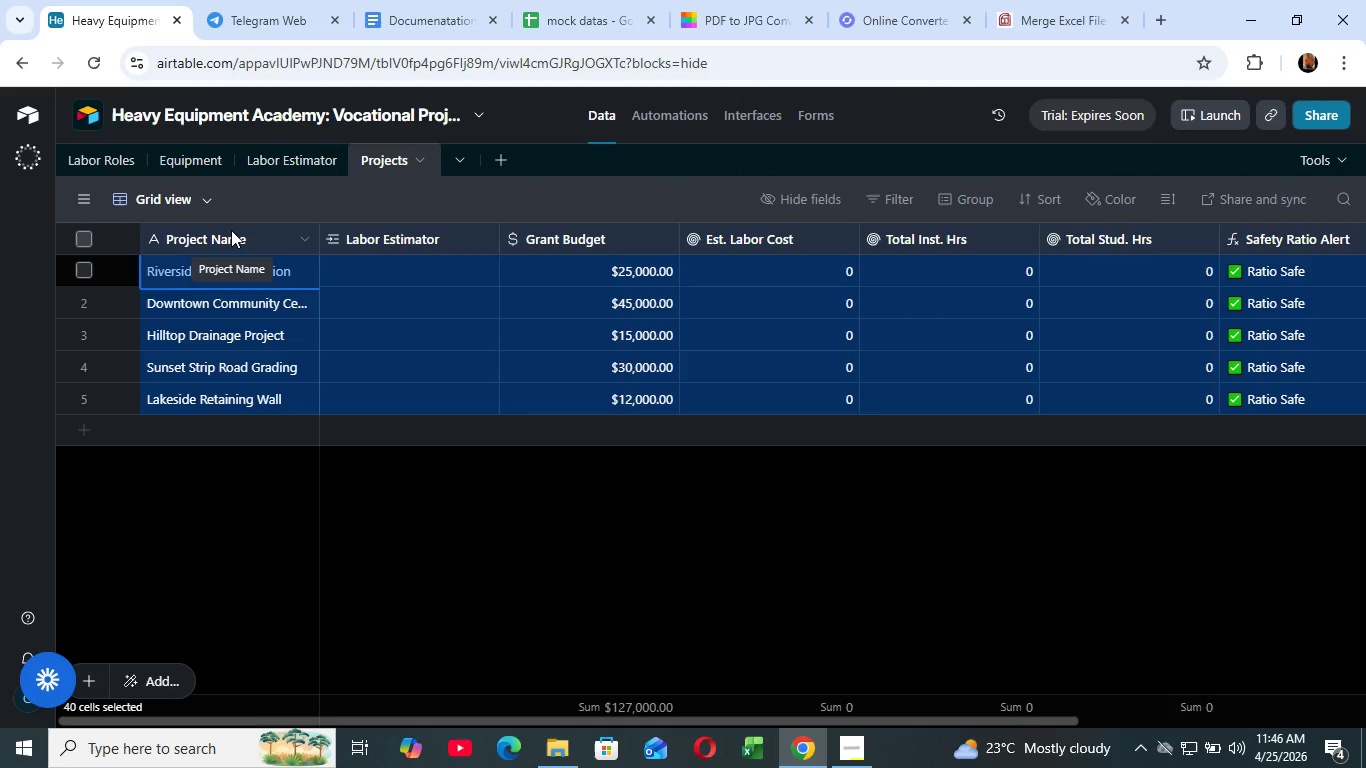 
left_click_drag(start_coordinate=[473, 717], to_coordinate=[372, 767])
 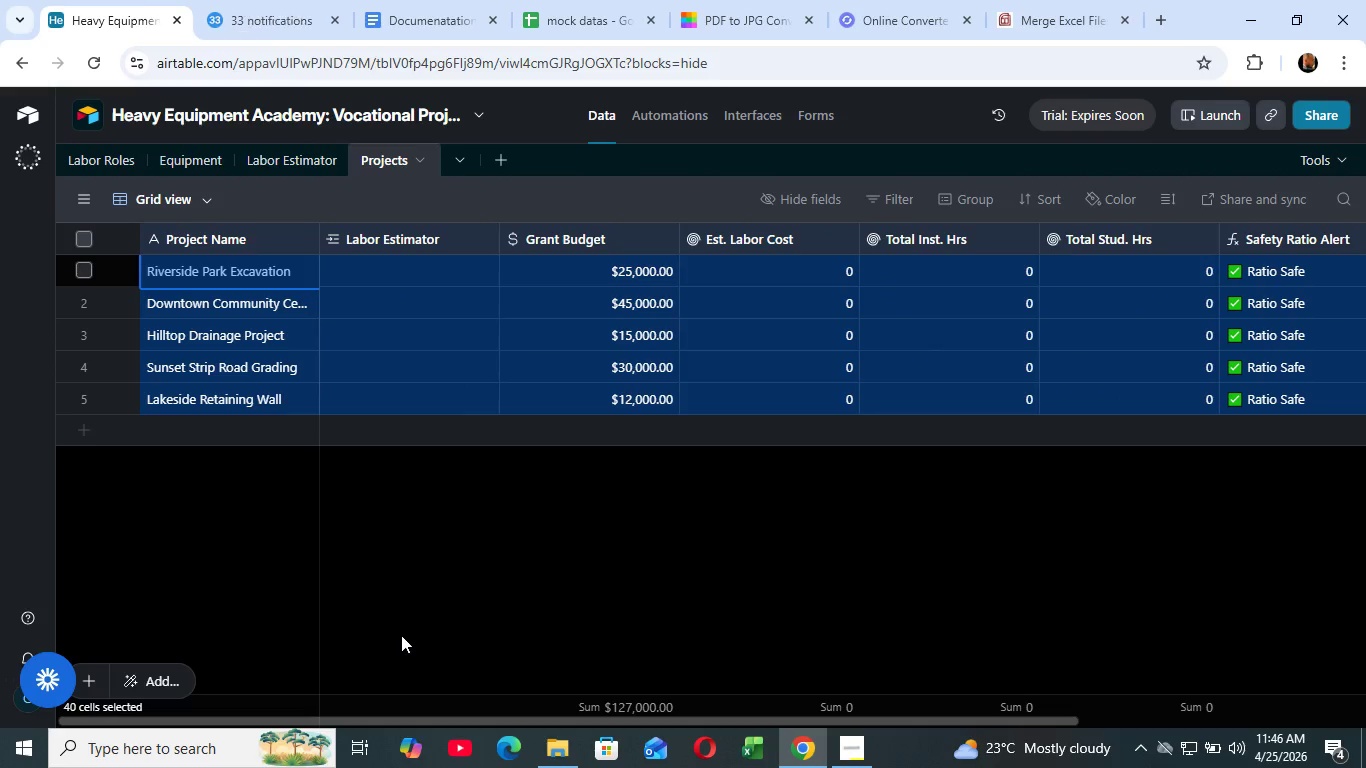 
left_click([401, 635])
 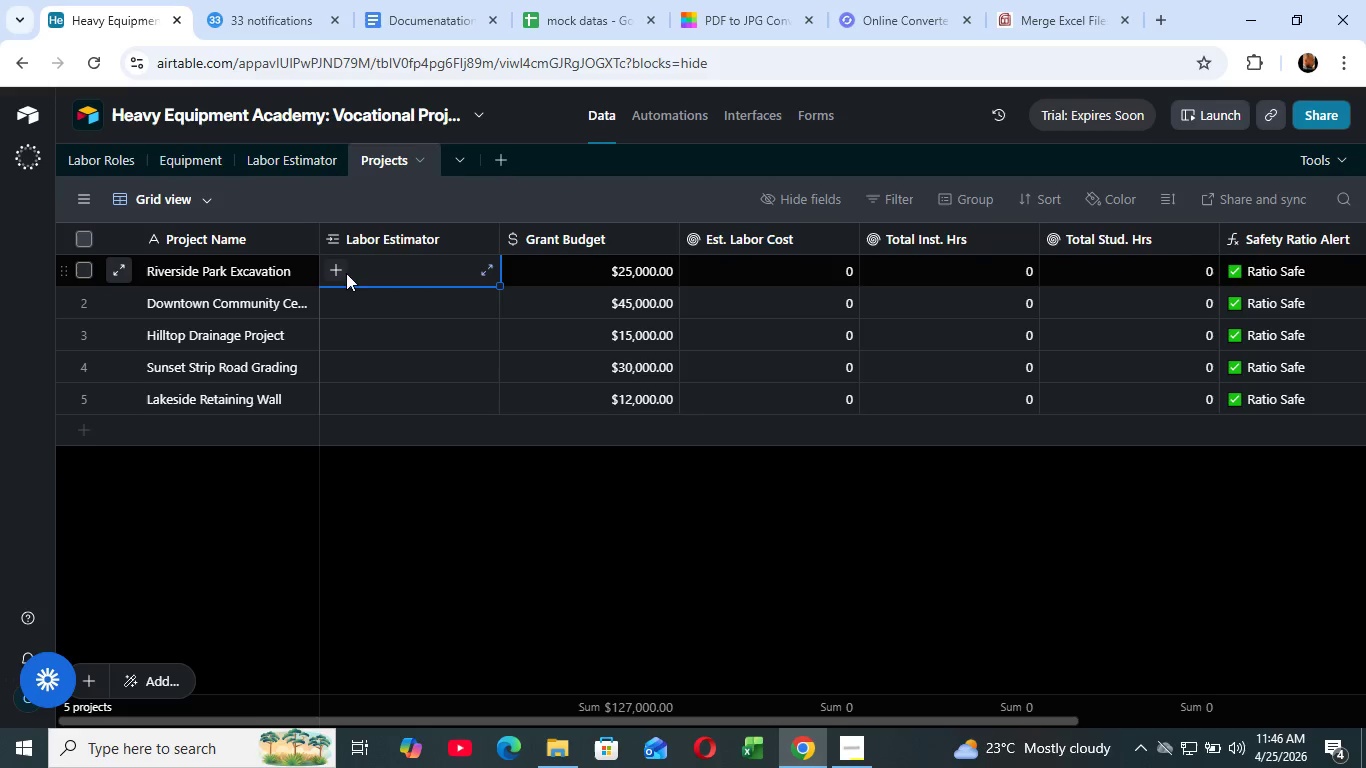 
left_click([338, 270])
 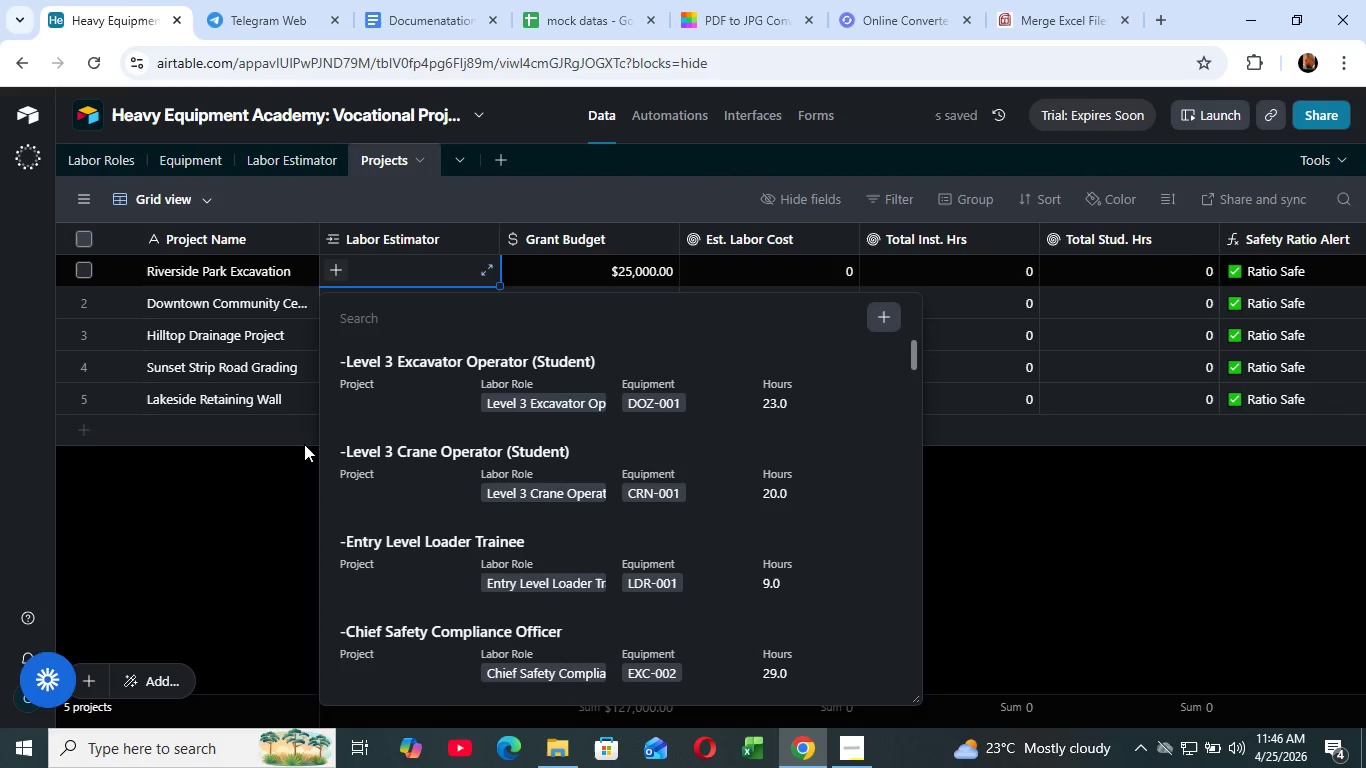 
wait(5.17)
 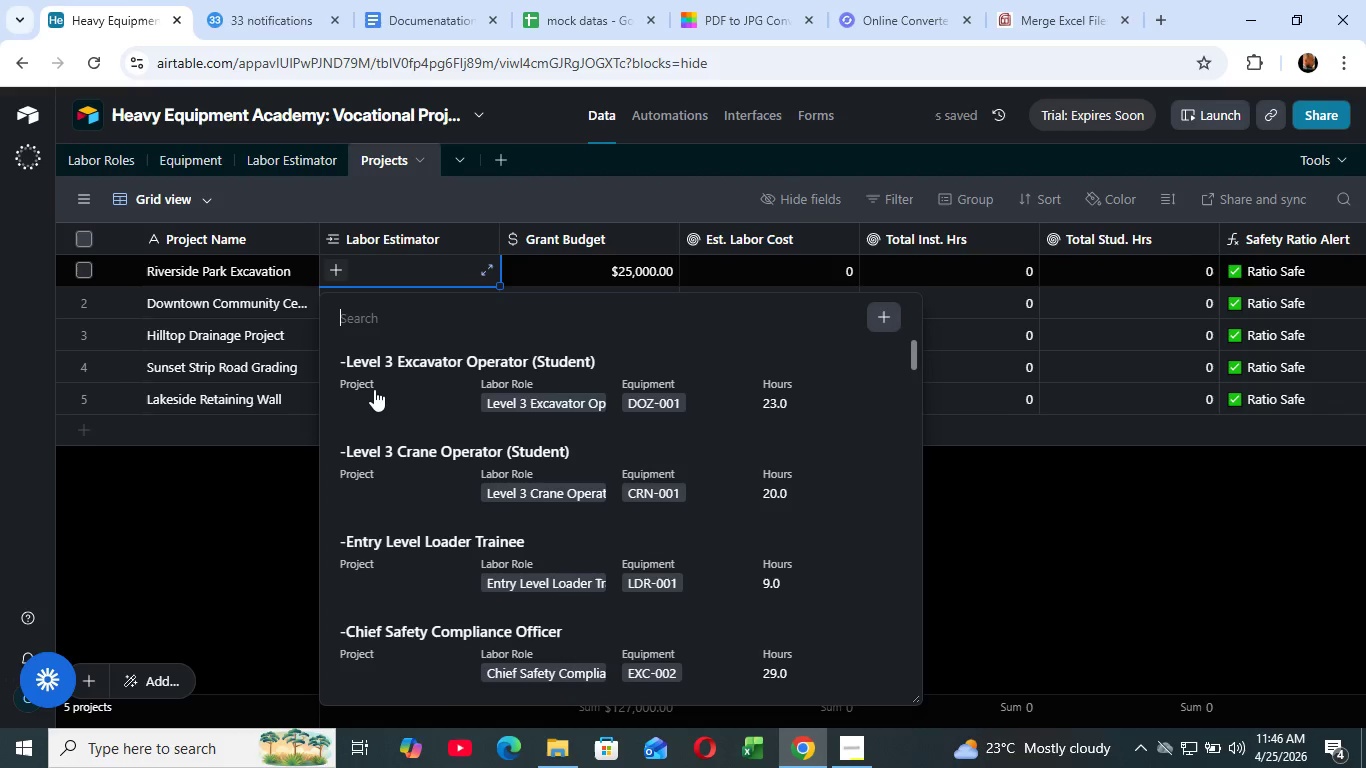 
scroll: coordinate [411, 500], scroll_direction: none, amount: 0.0
 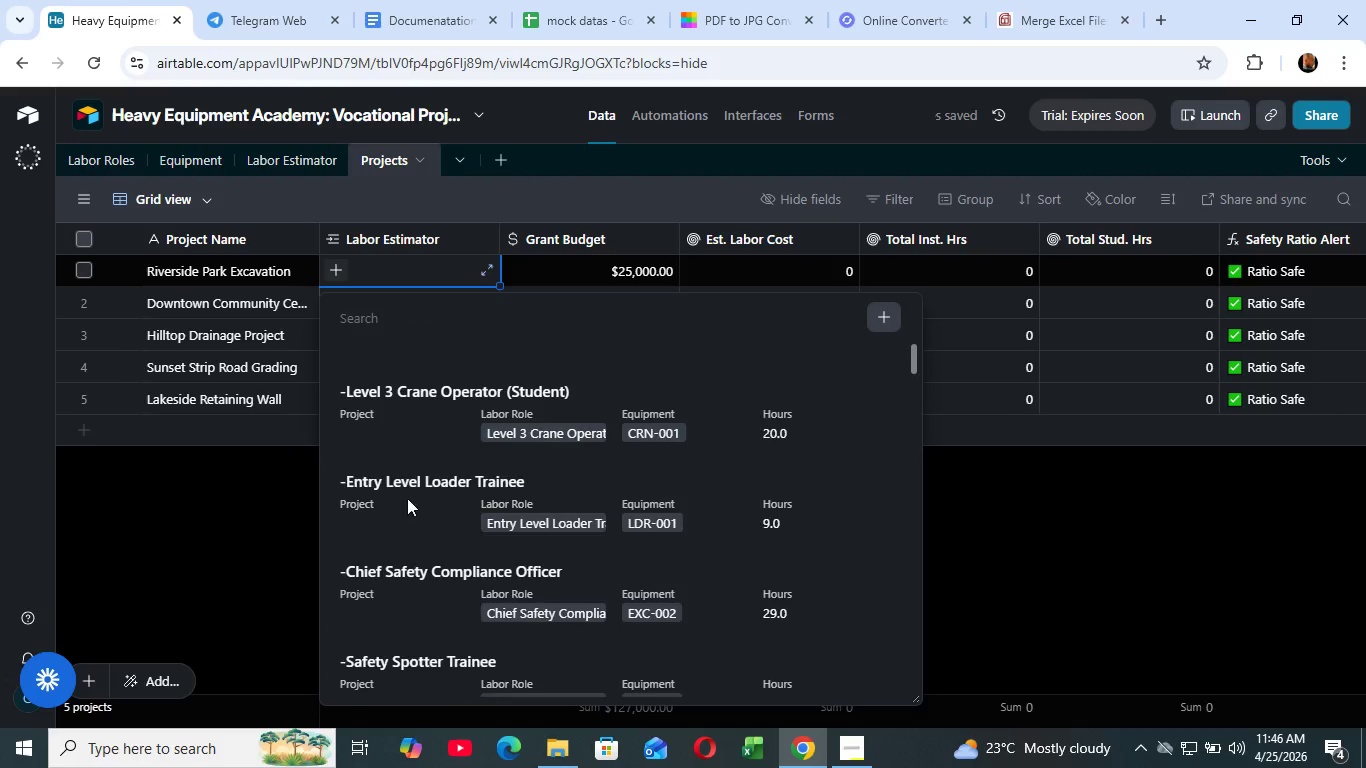 
scroll: coordinate [402, 492], scroll_direction: up, amount: 4.0
 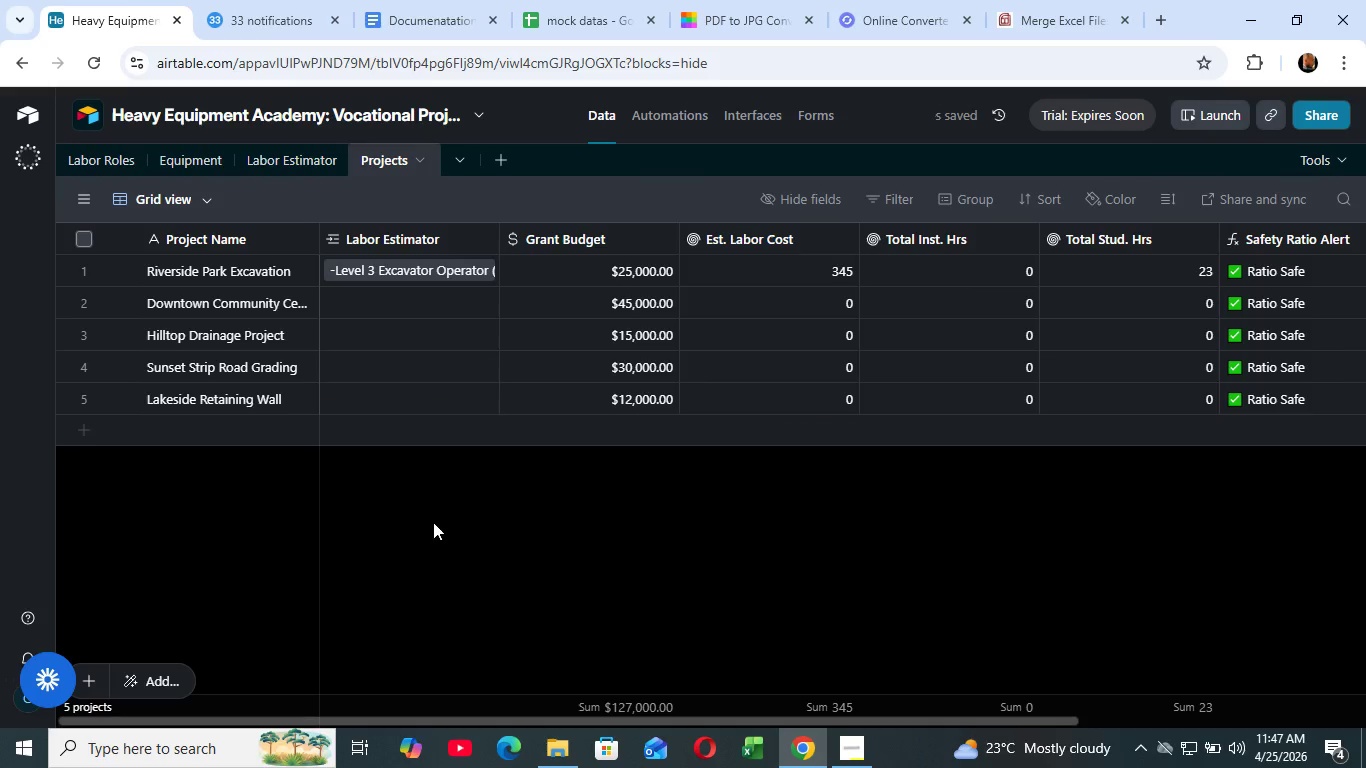 
left_click([371, 284])
 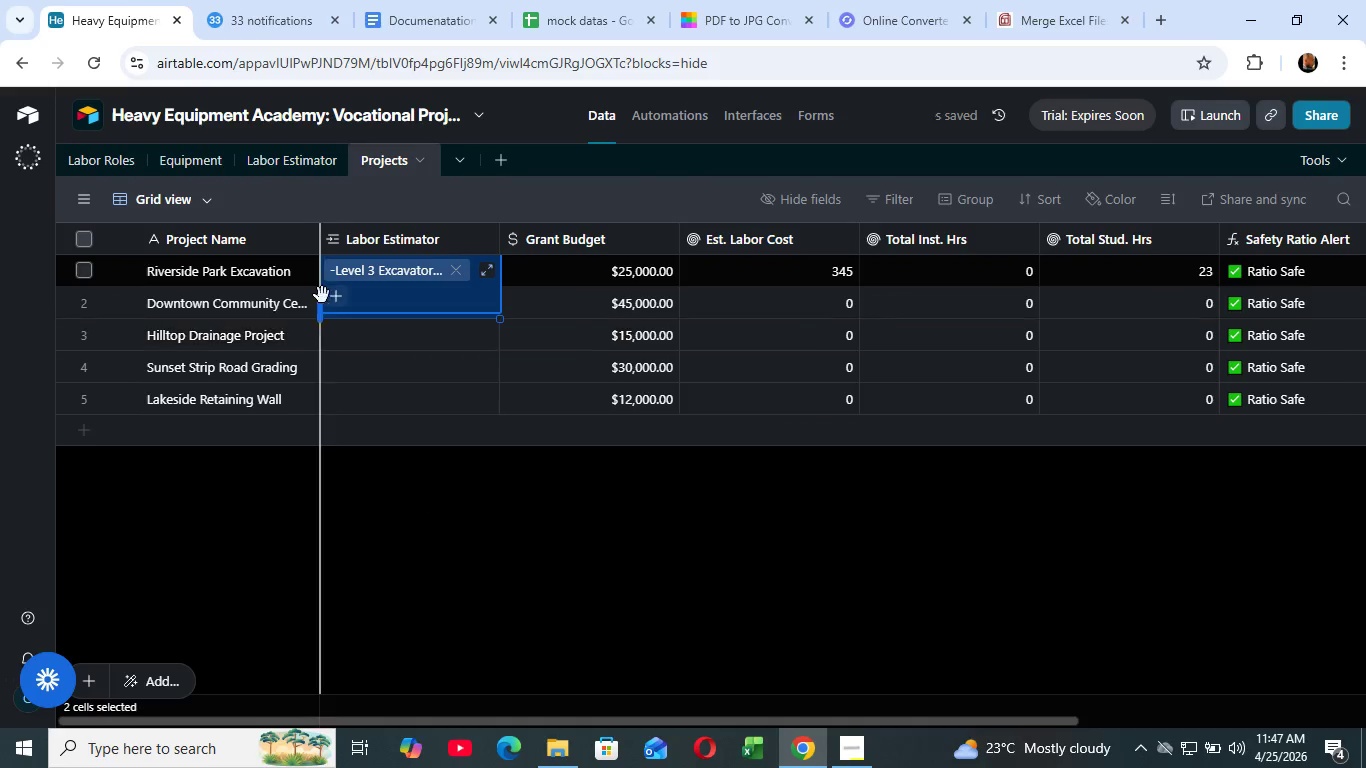 
left_click([337, 292])
 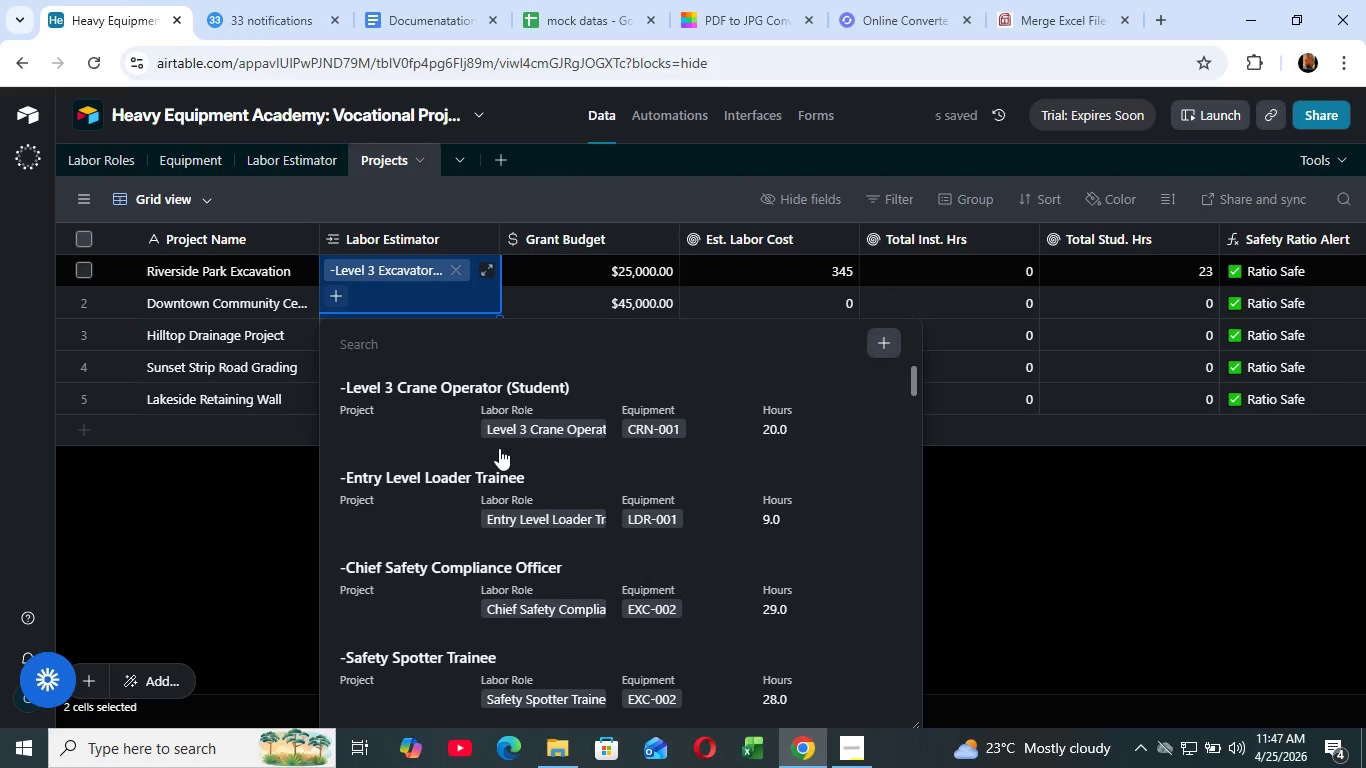 
left_click([474, 481])
 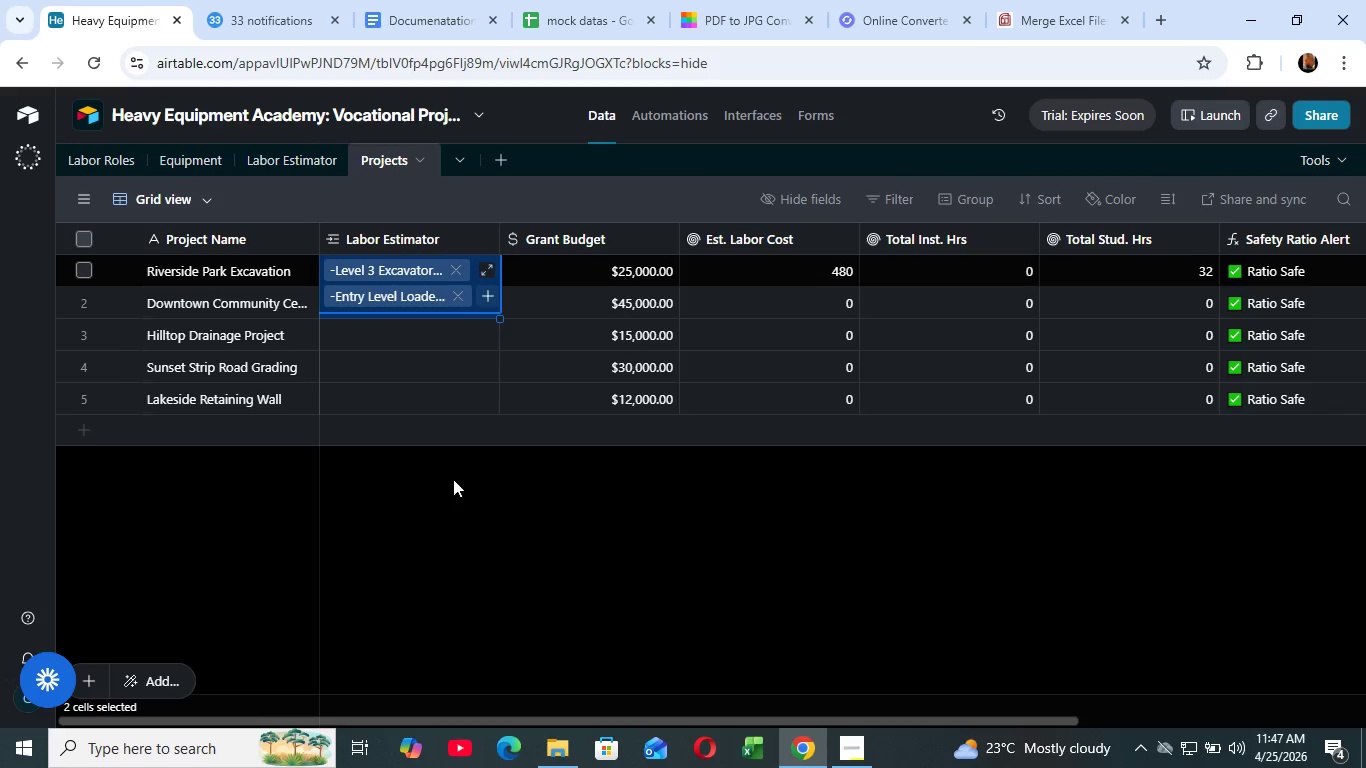 
wait(23.91)
 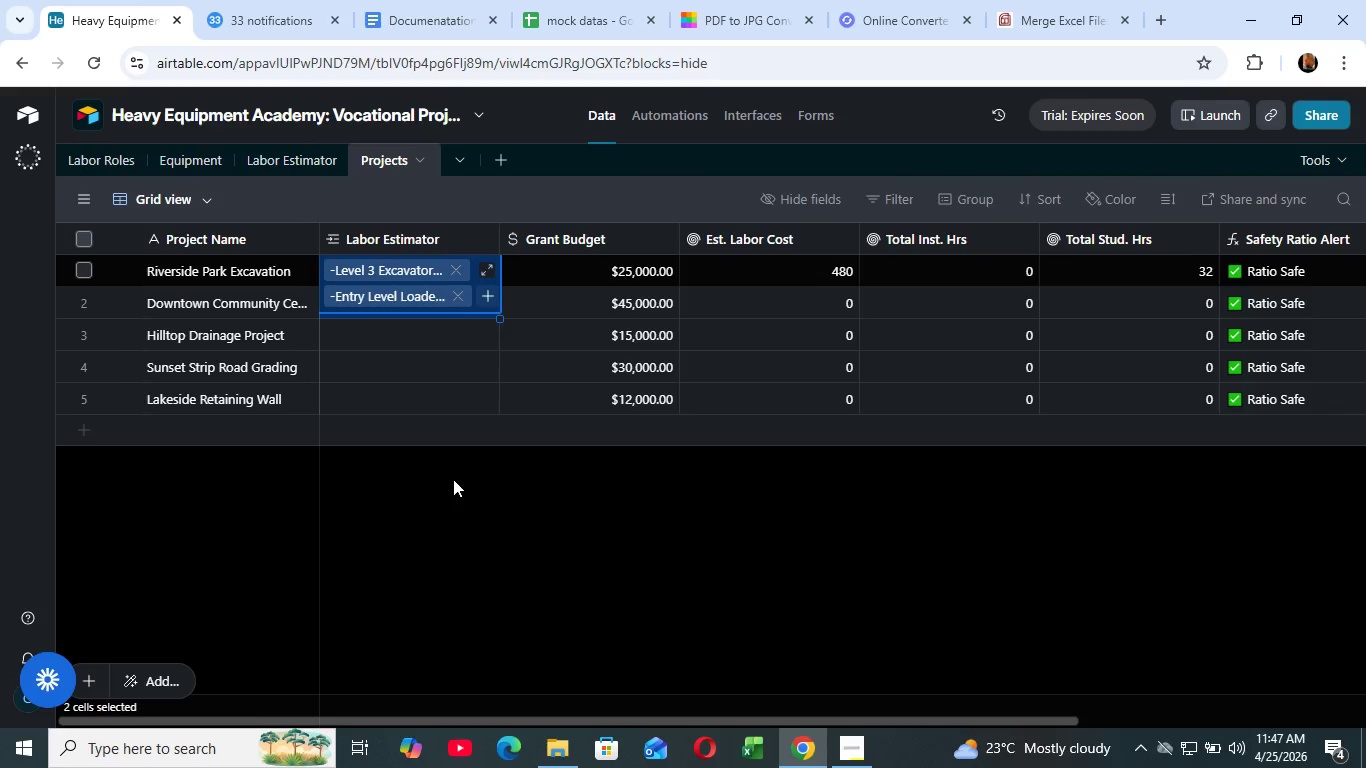 
left_click([430, 517])
 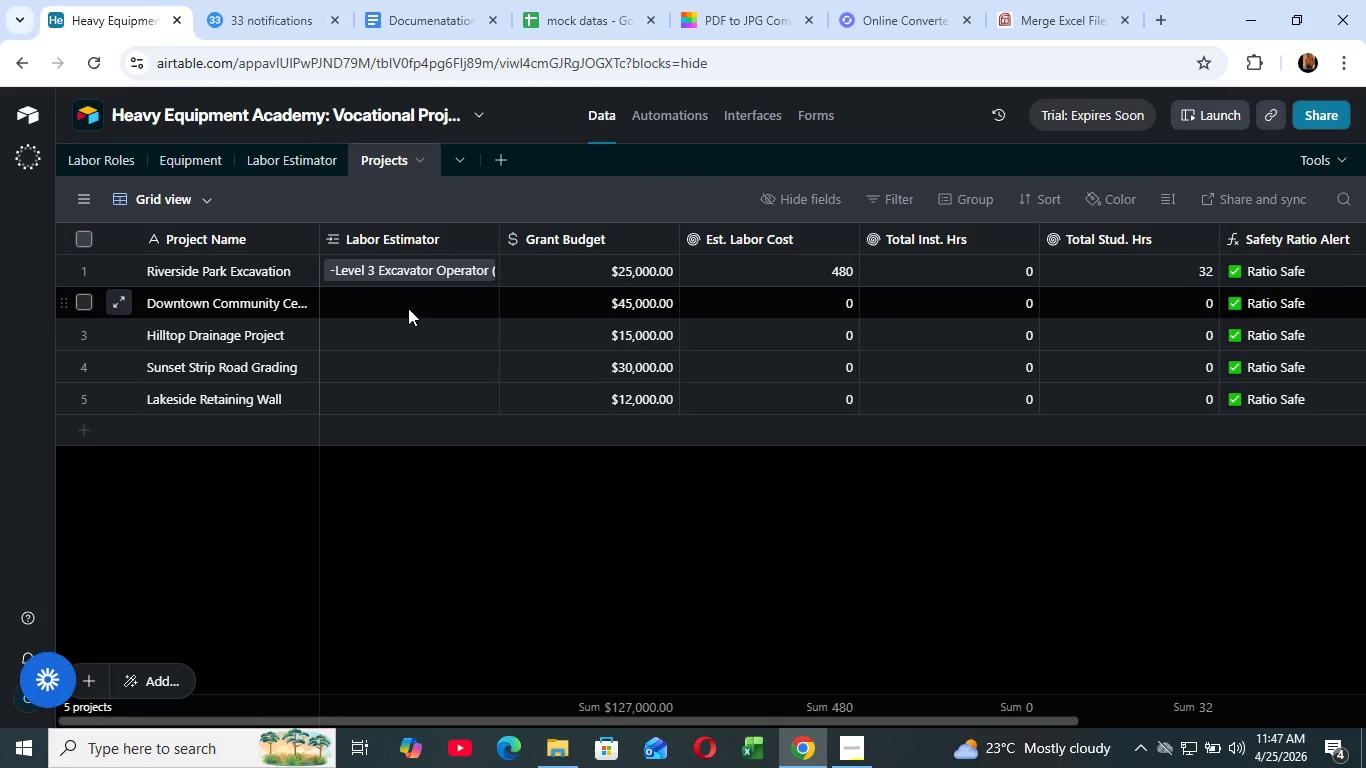 
left_click([408, 308])
 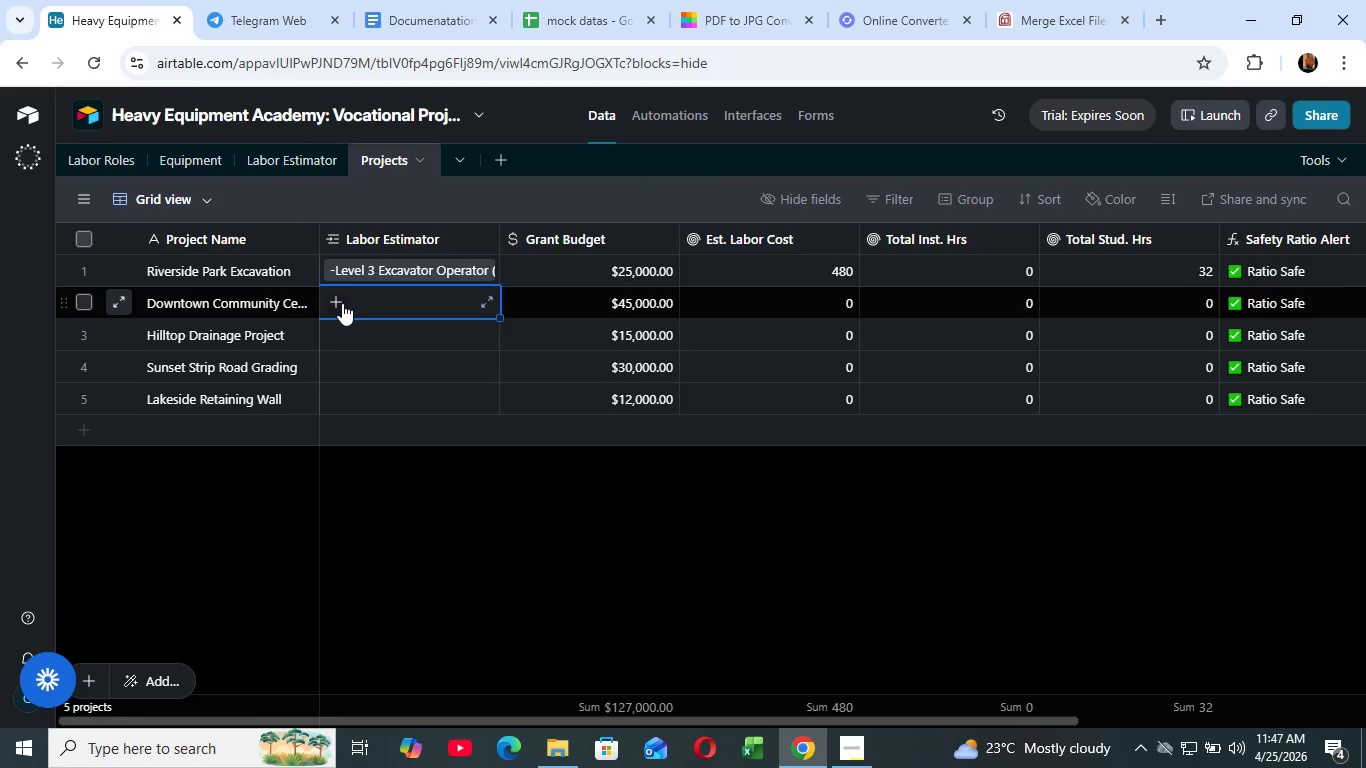 
left_click([337, 301])
 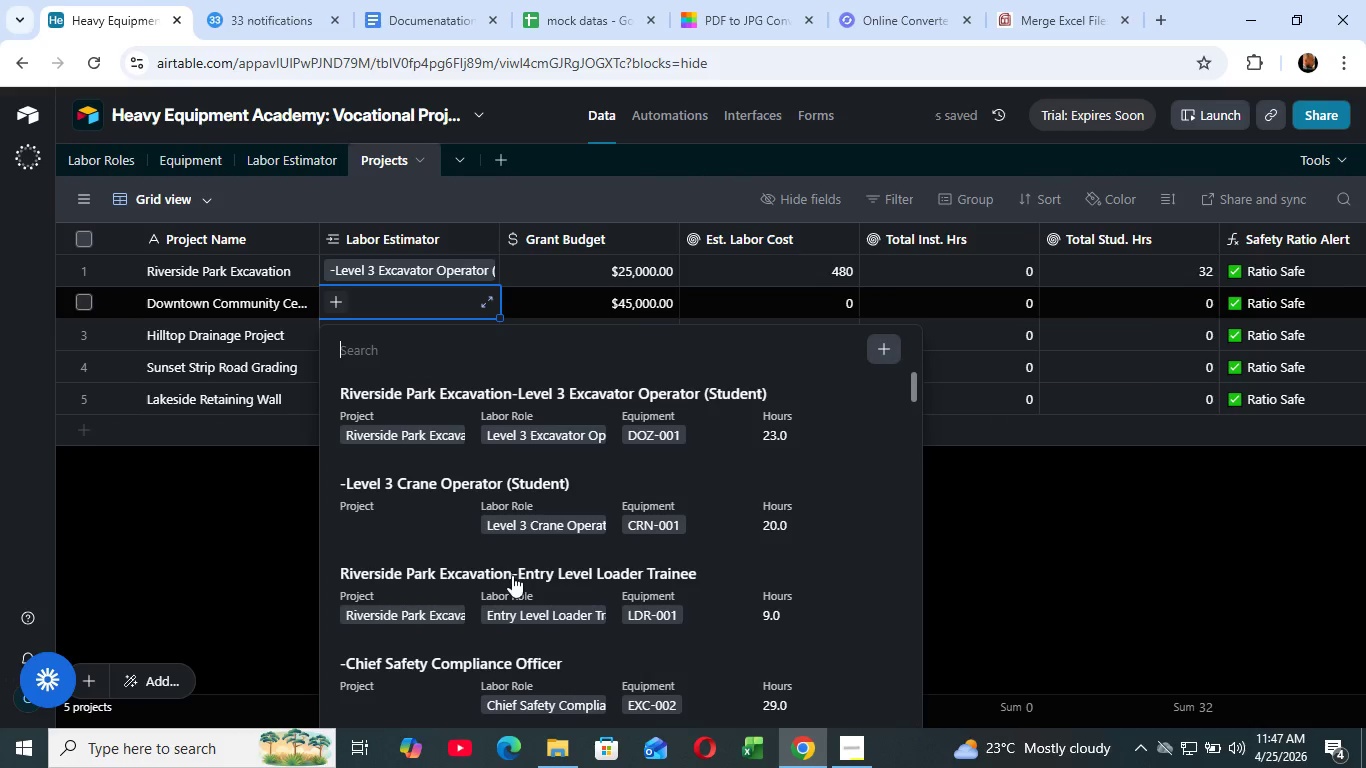 
wait(8.62)
 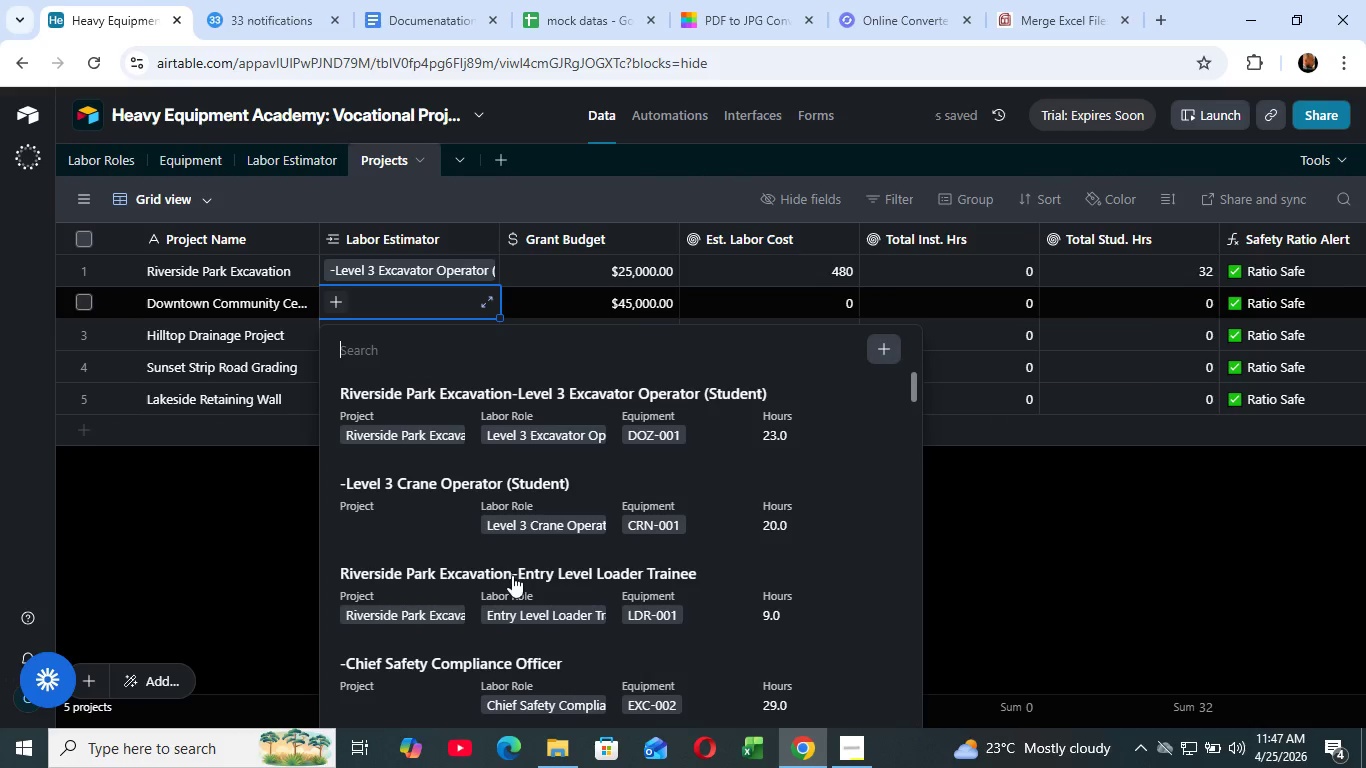 
left_click([505, 567])
 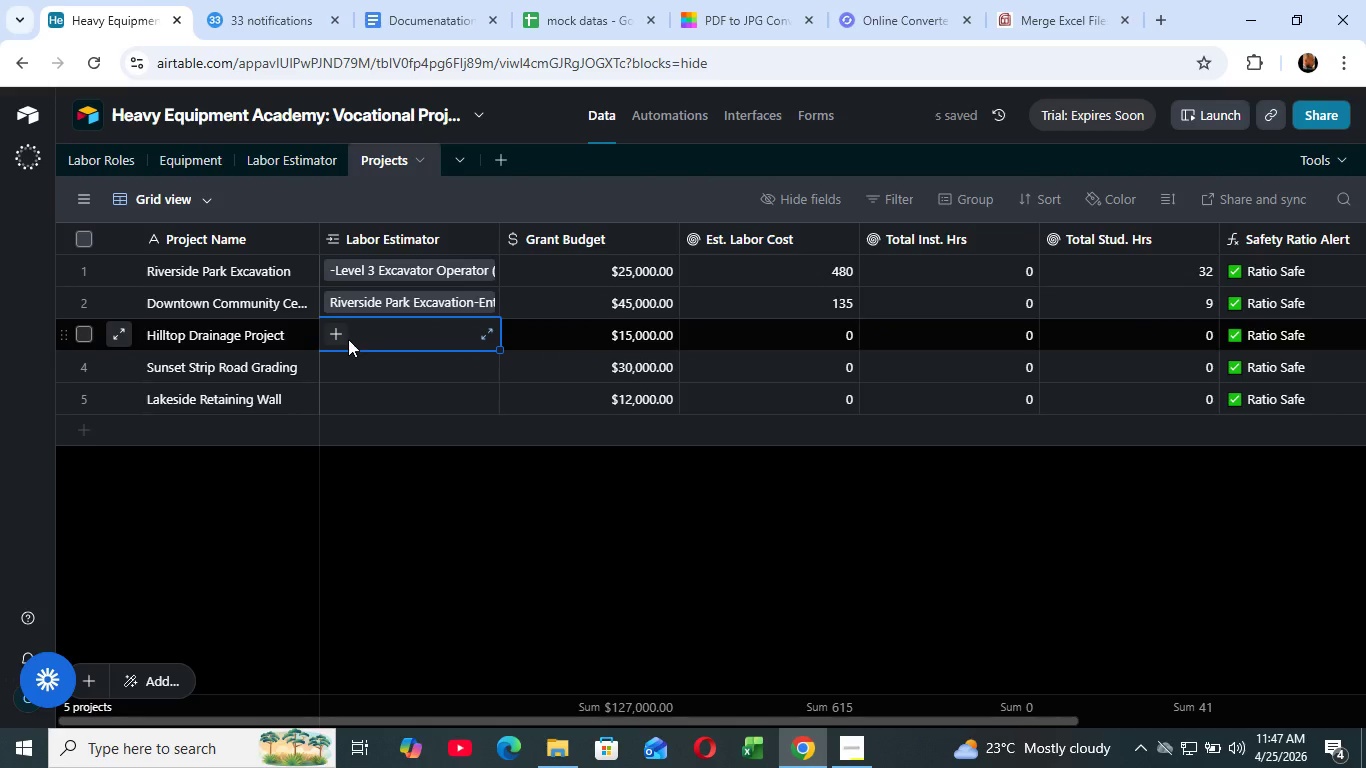 
left_click([341, 334])
 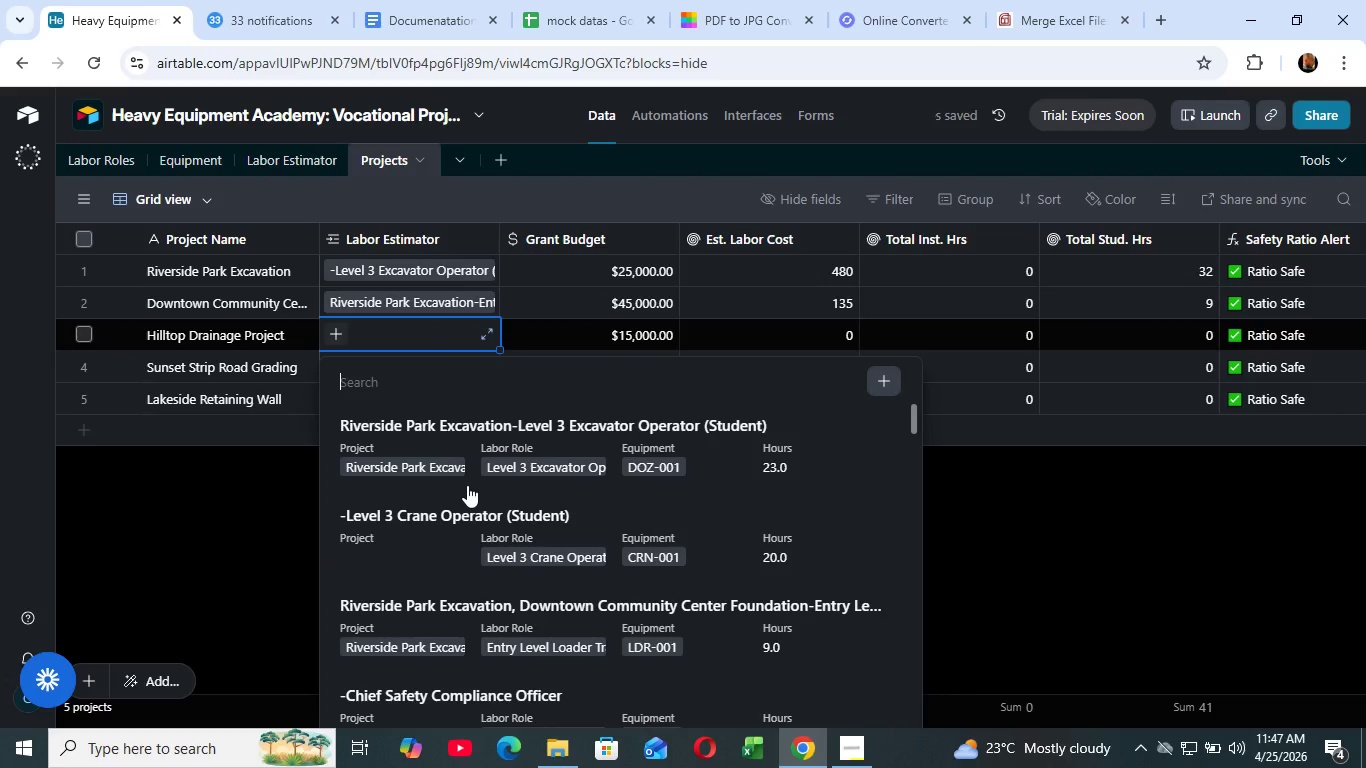 
scroll: coordinate [467, 485], scroll_direction: down, amount: 2.0
 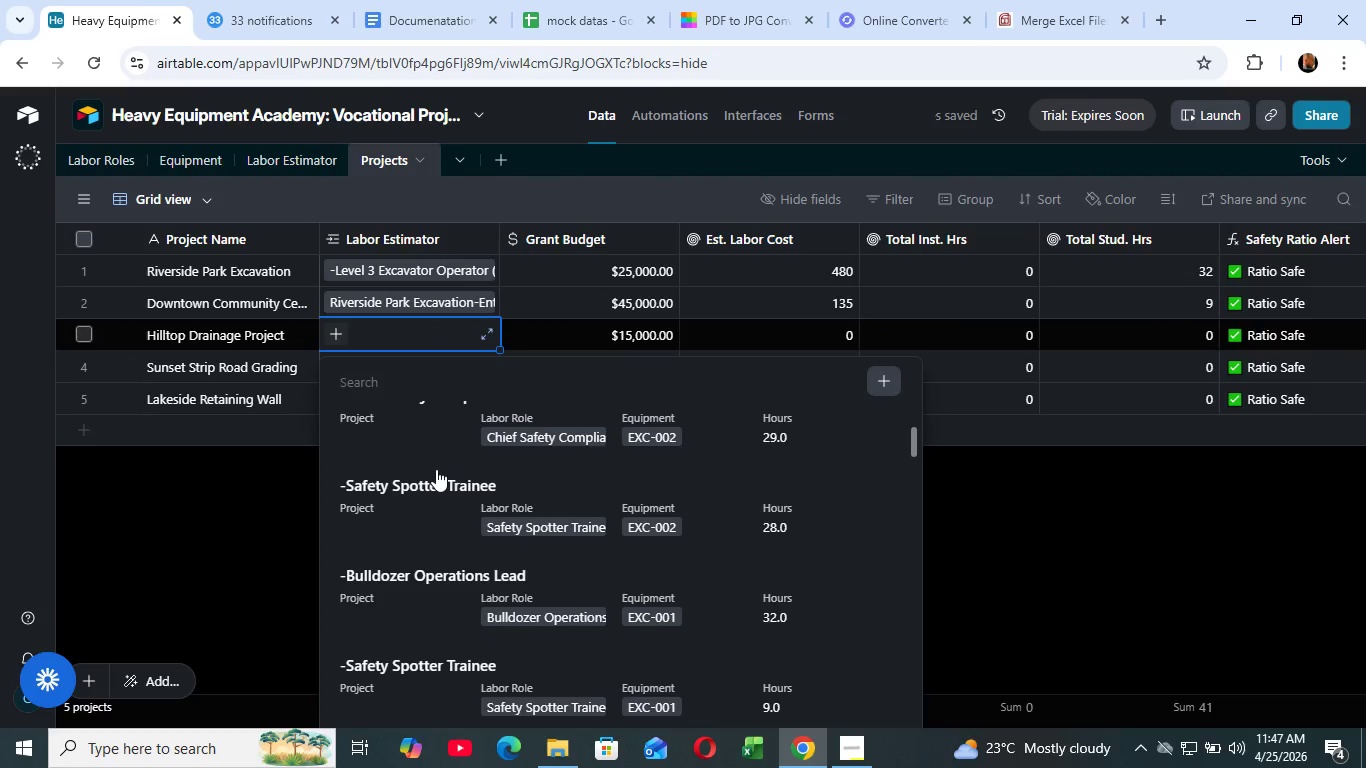 
scroll: coordinate [436, 469], scroll_direction: up, amount: 1.0
 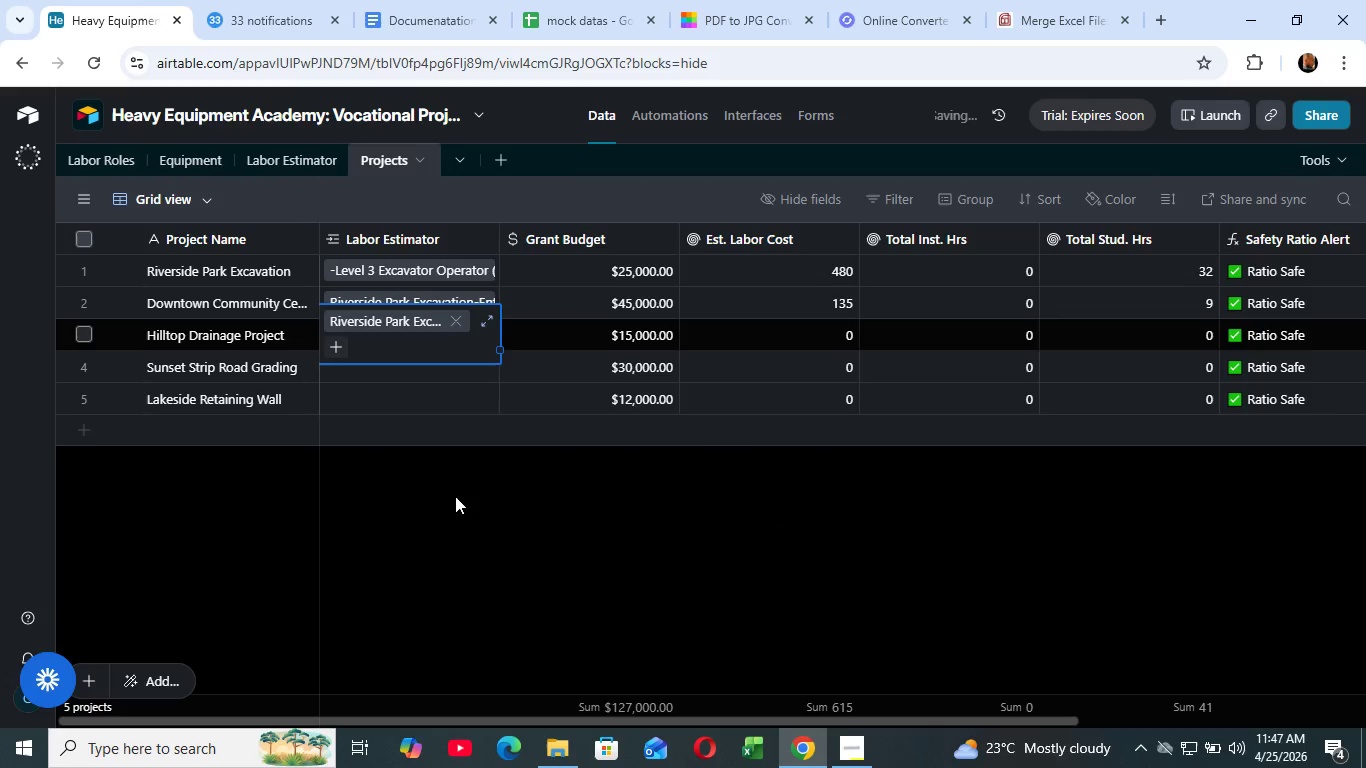 
left_click([455, 496])
 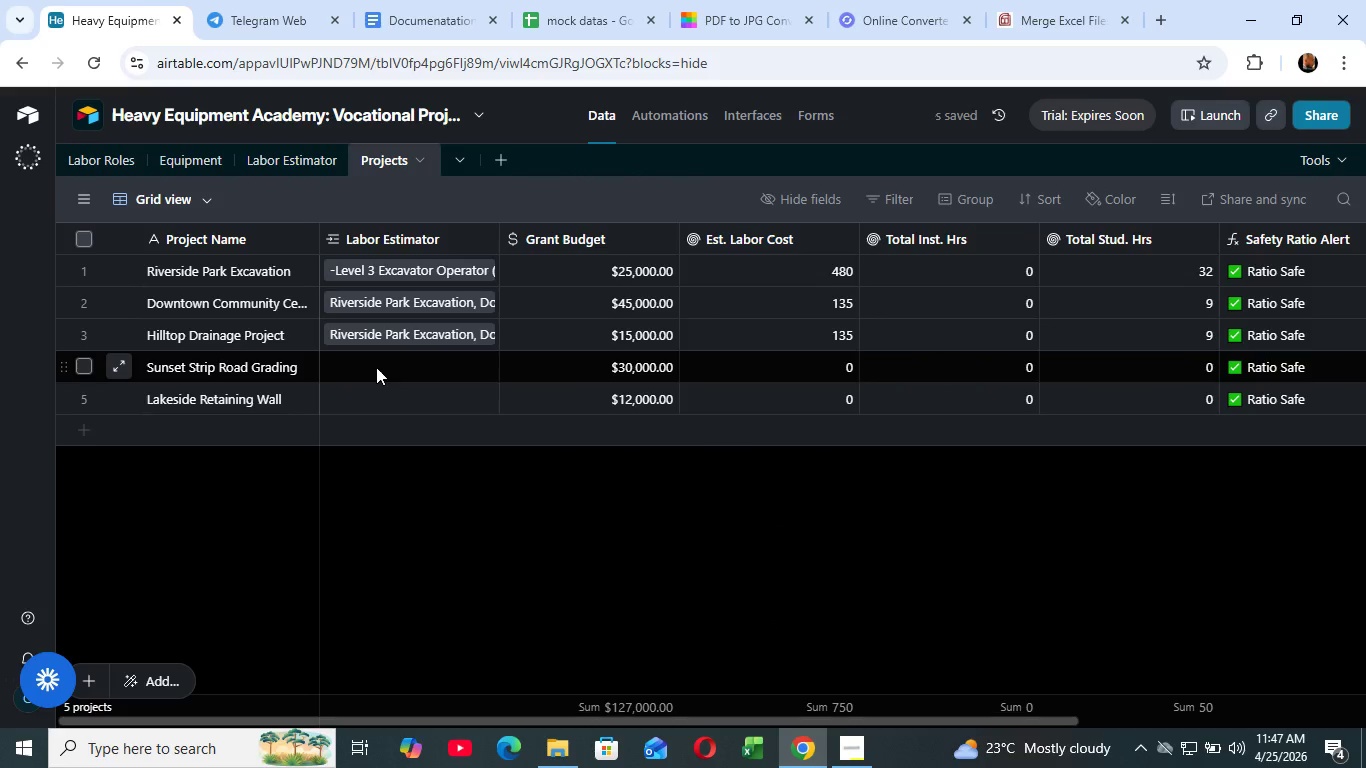 
left_click([376, 367])
 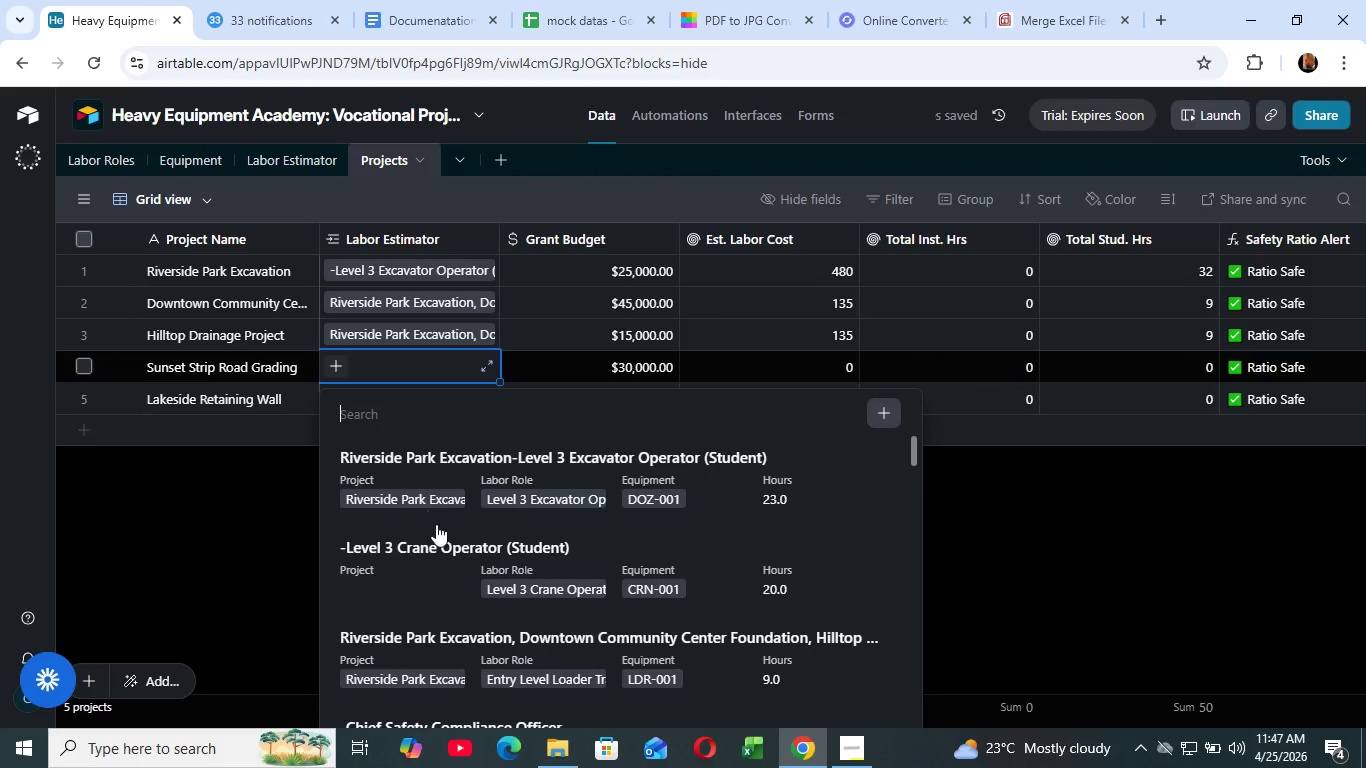 
scroll: coordinate [460, 561], scroll_direction: none, amount: 0.0
 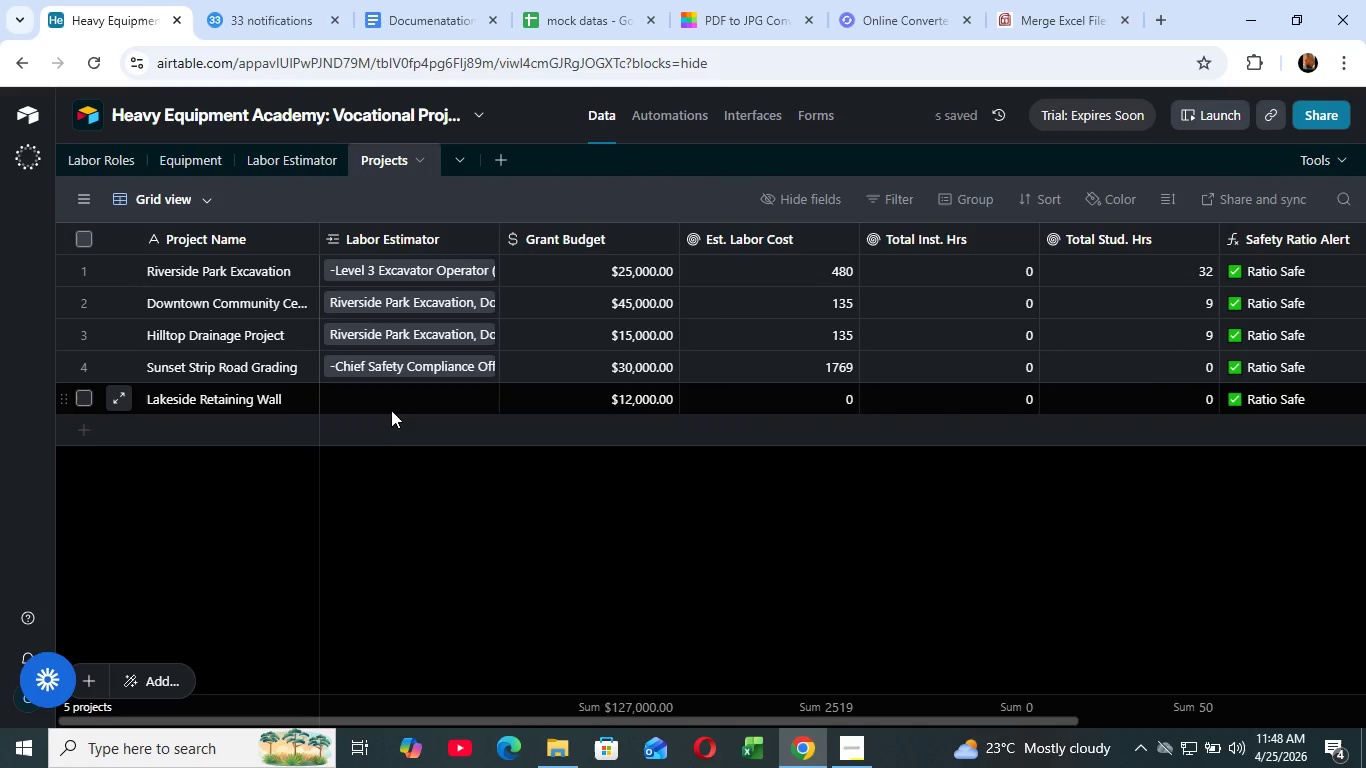 
left_click([395, 384])
 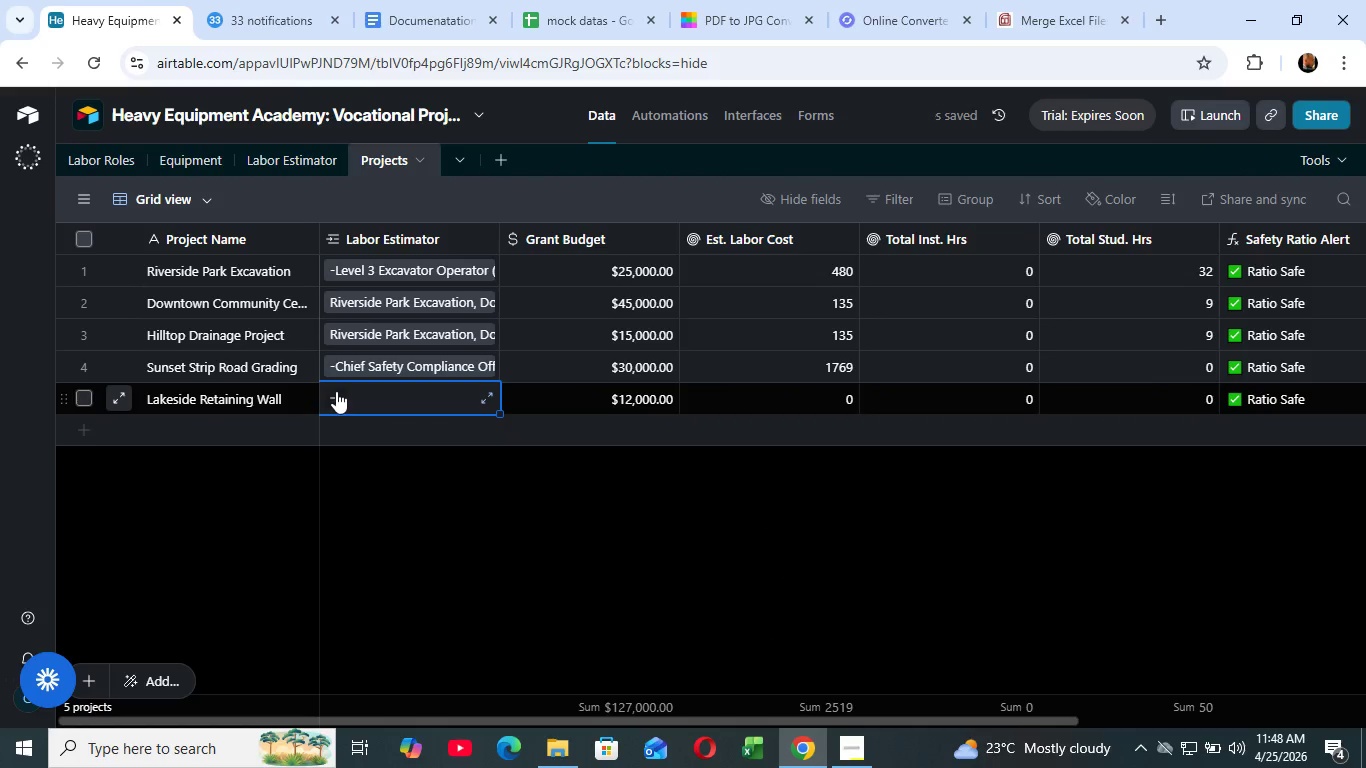 
left_click([336, 391])
 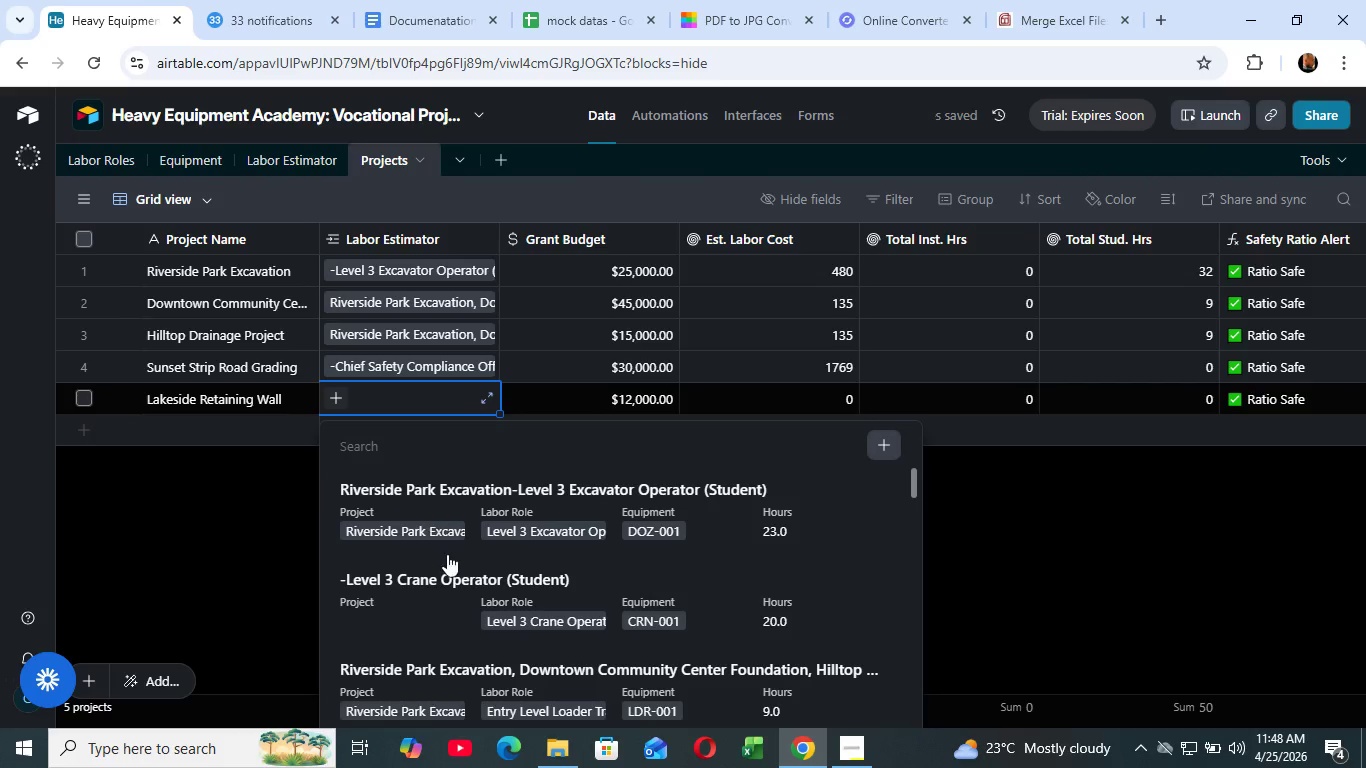 
scroll: coordinate [450, 569], scroll_direction: down, amount: 1.0
 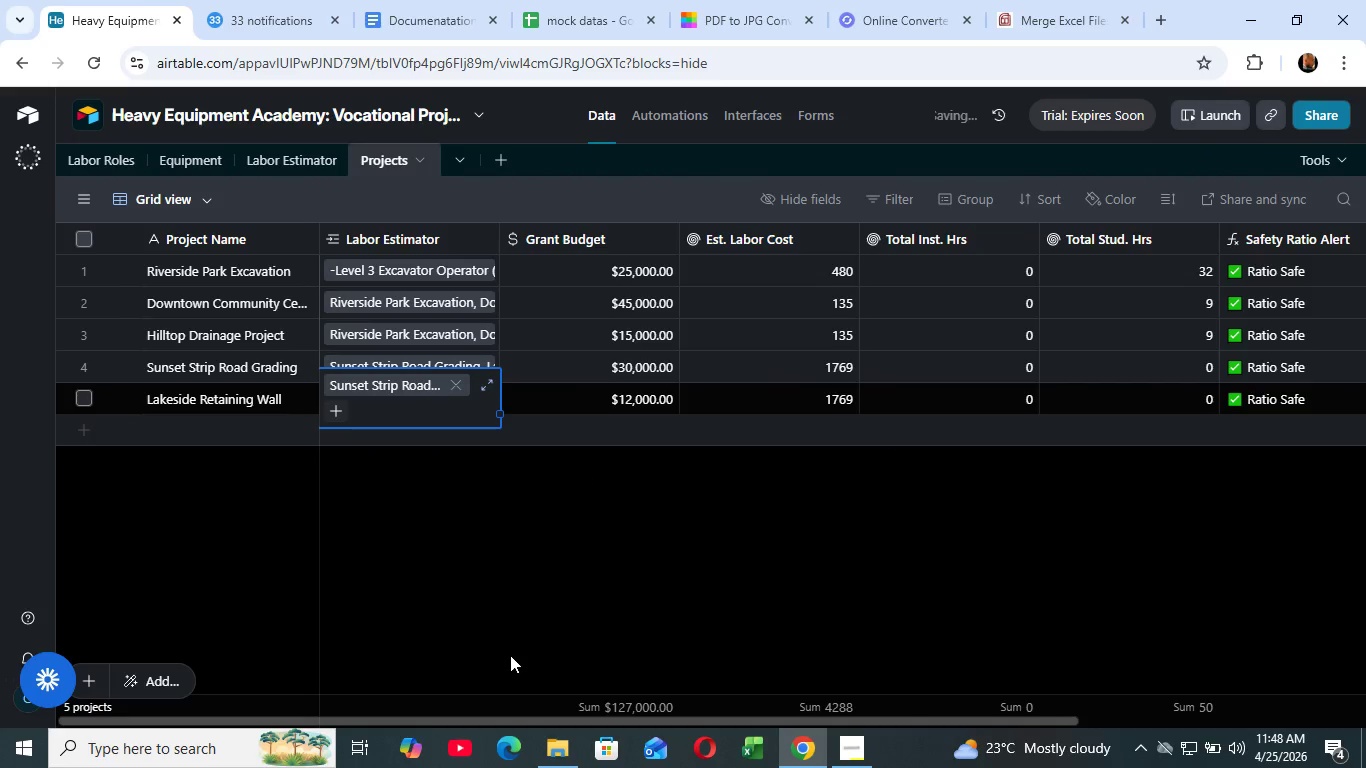 
left_click([496, 605])
 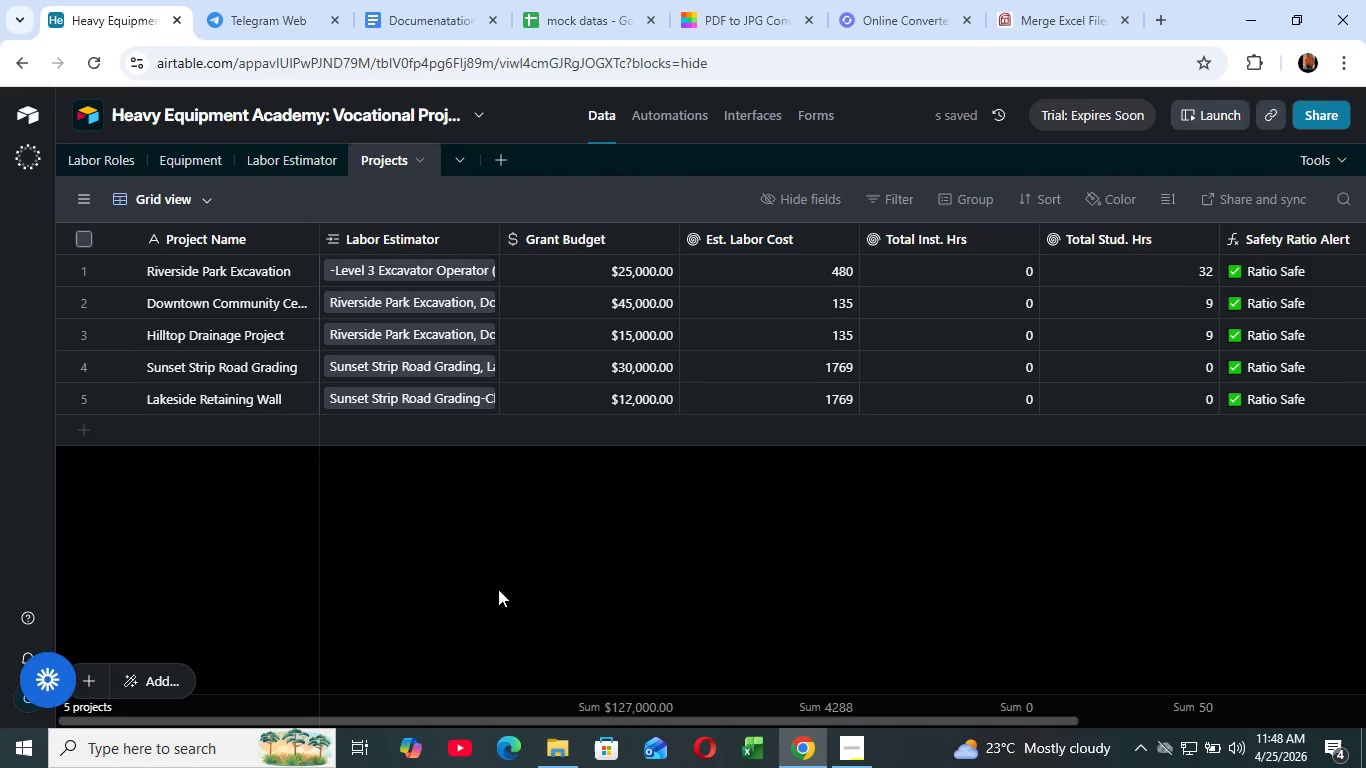 
left_click([498, 589])
 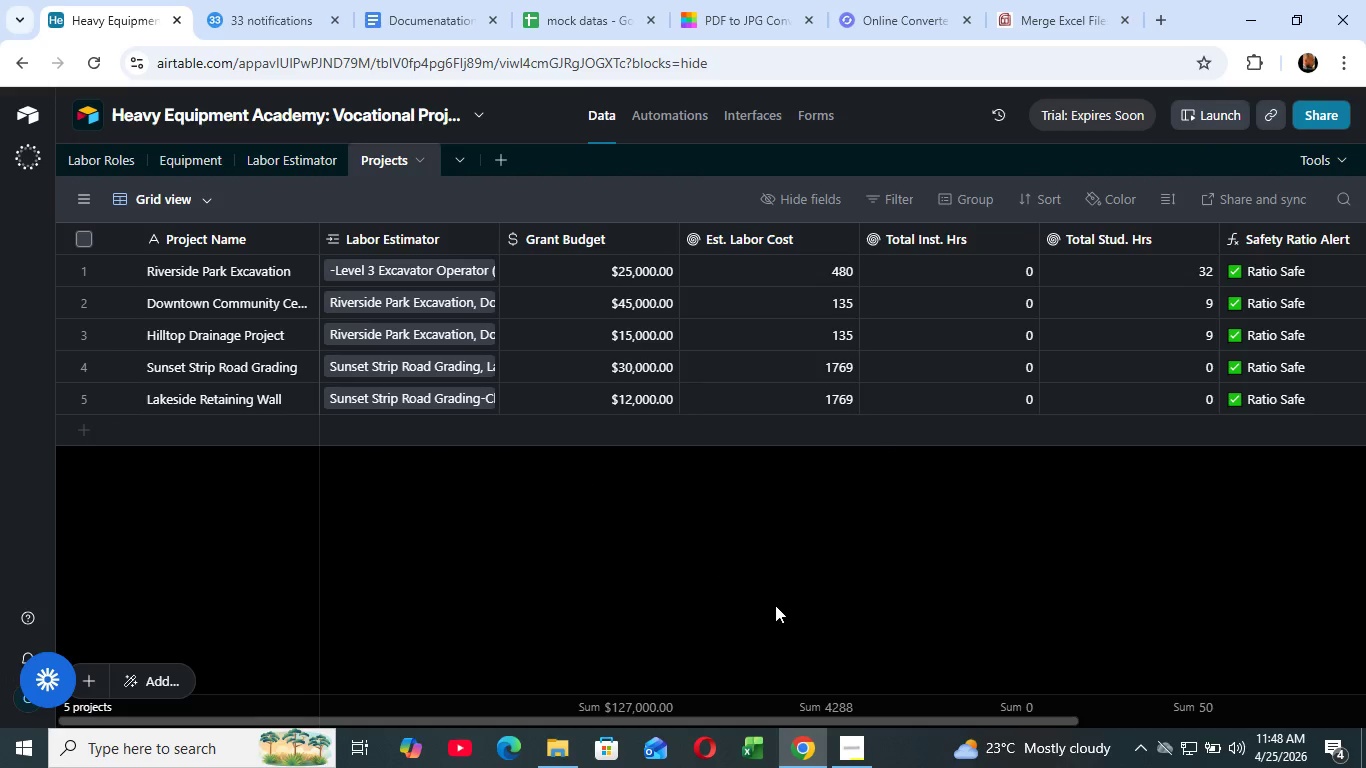 
wait(9.85)
 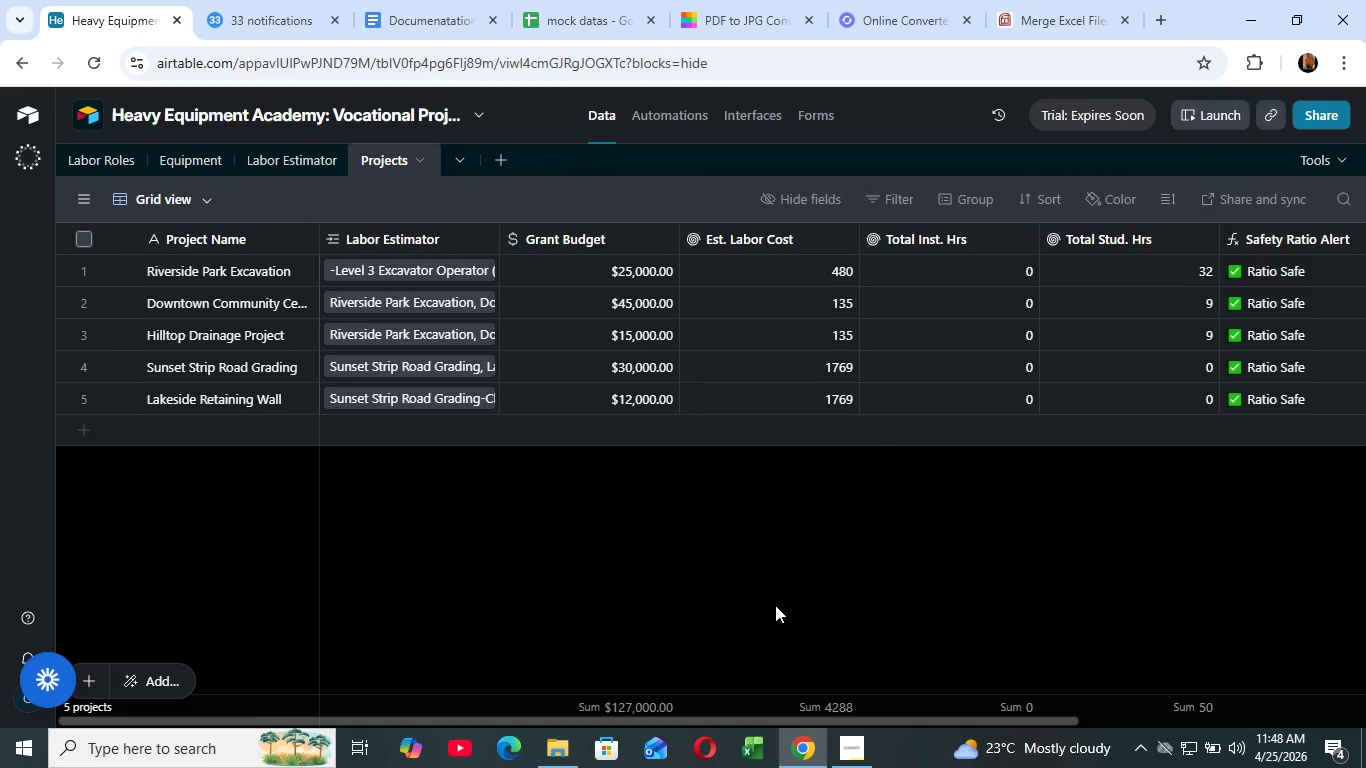 
mouse_move([272, 185])
 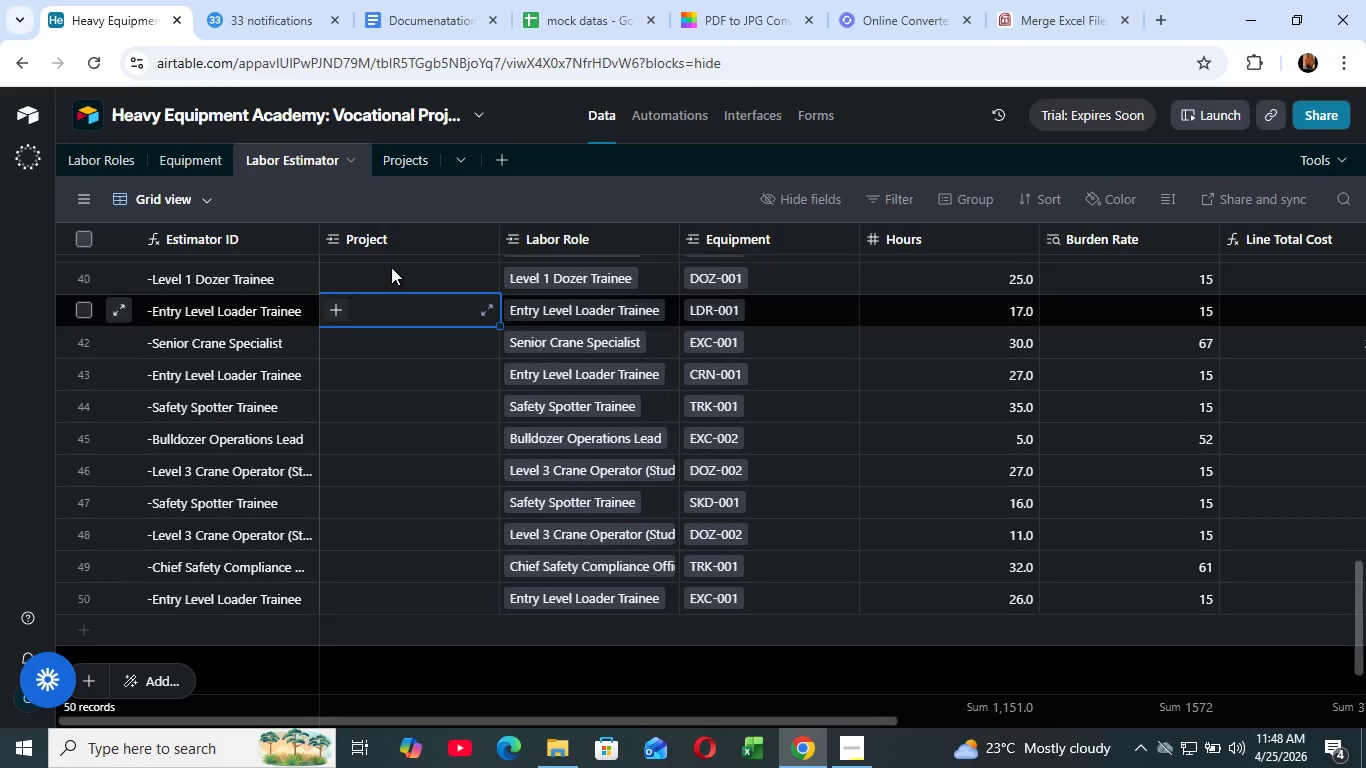 
scroll: coordinate [367, 332], scroll_direction: up, amount: 26.0
 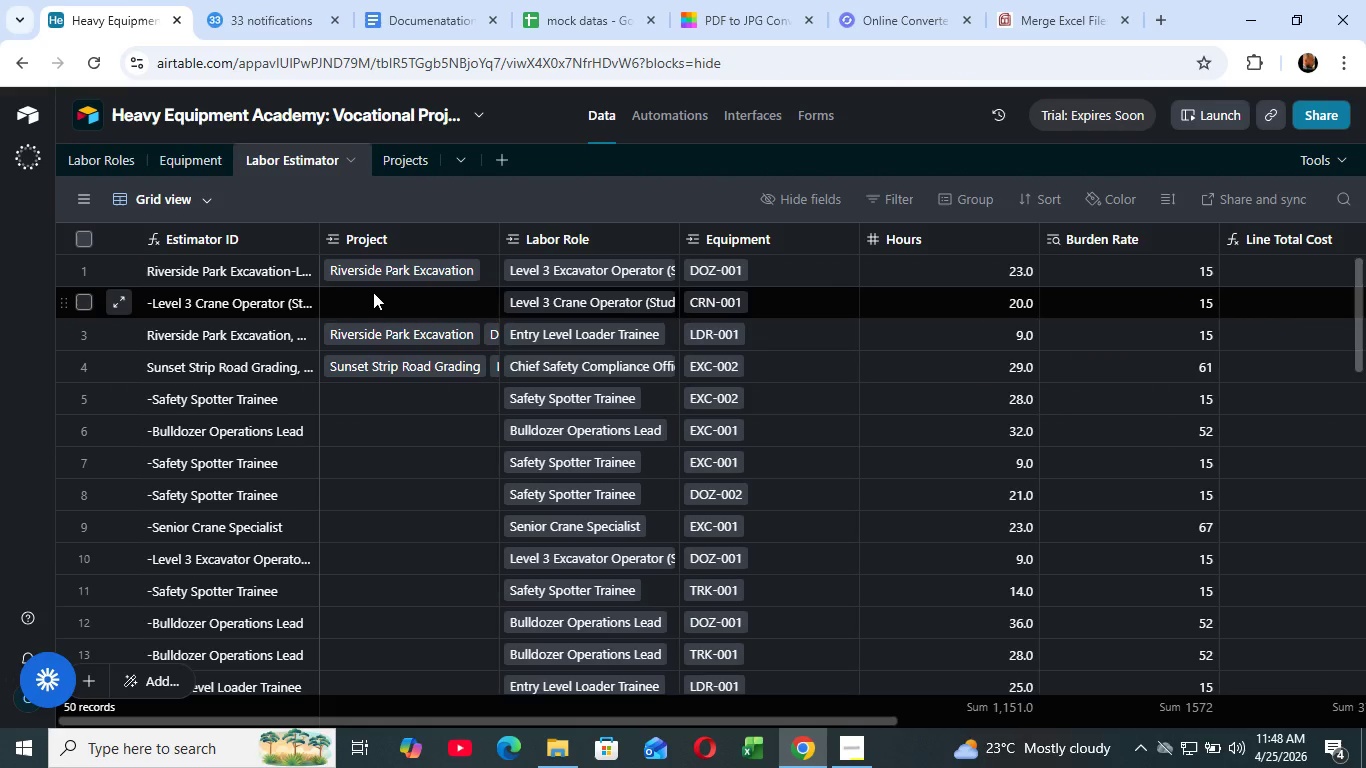 
left_click([373, 292])
 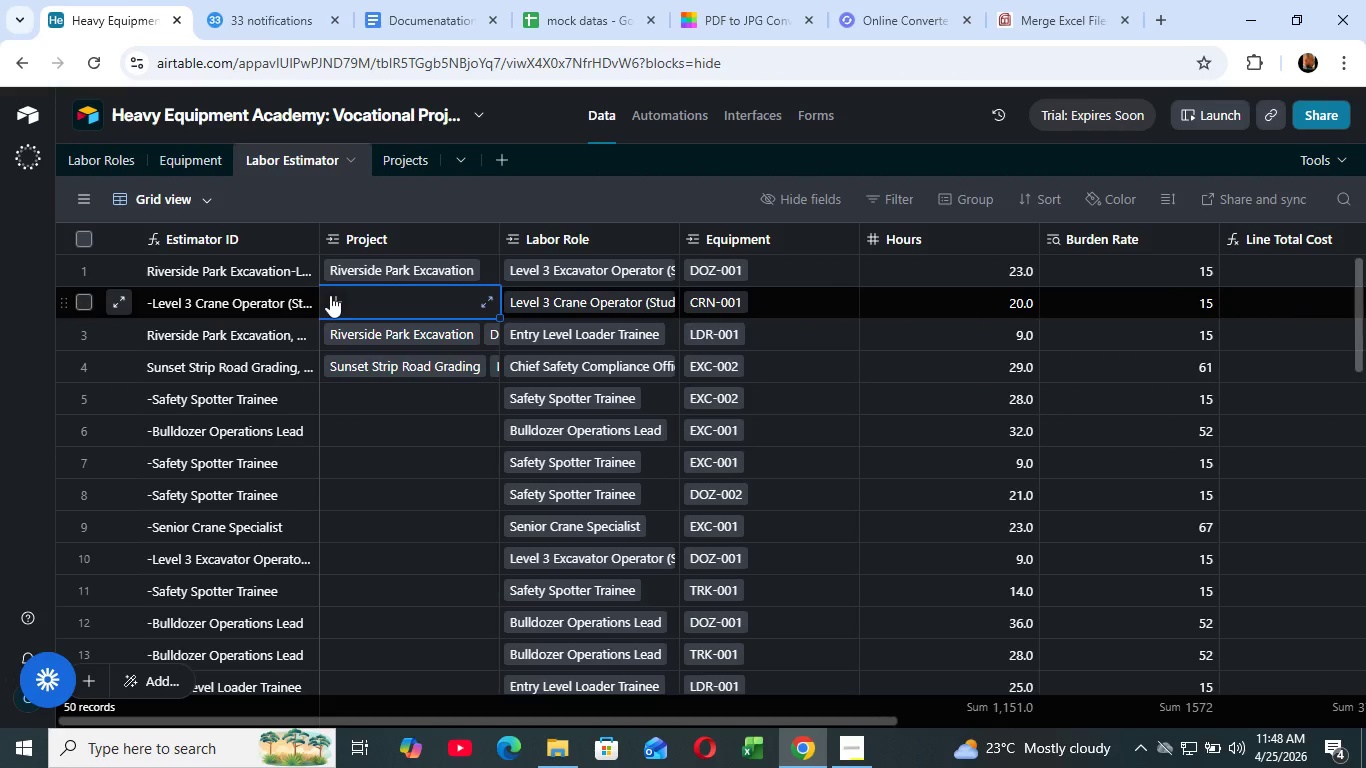 
left_click([330, 295])
 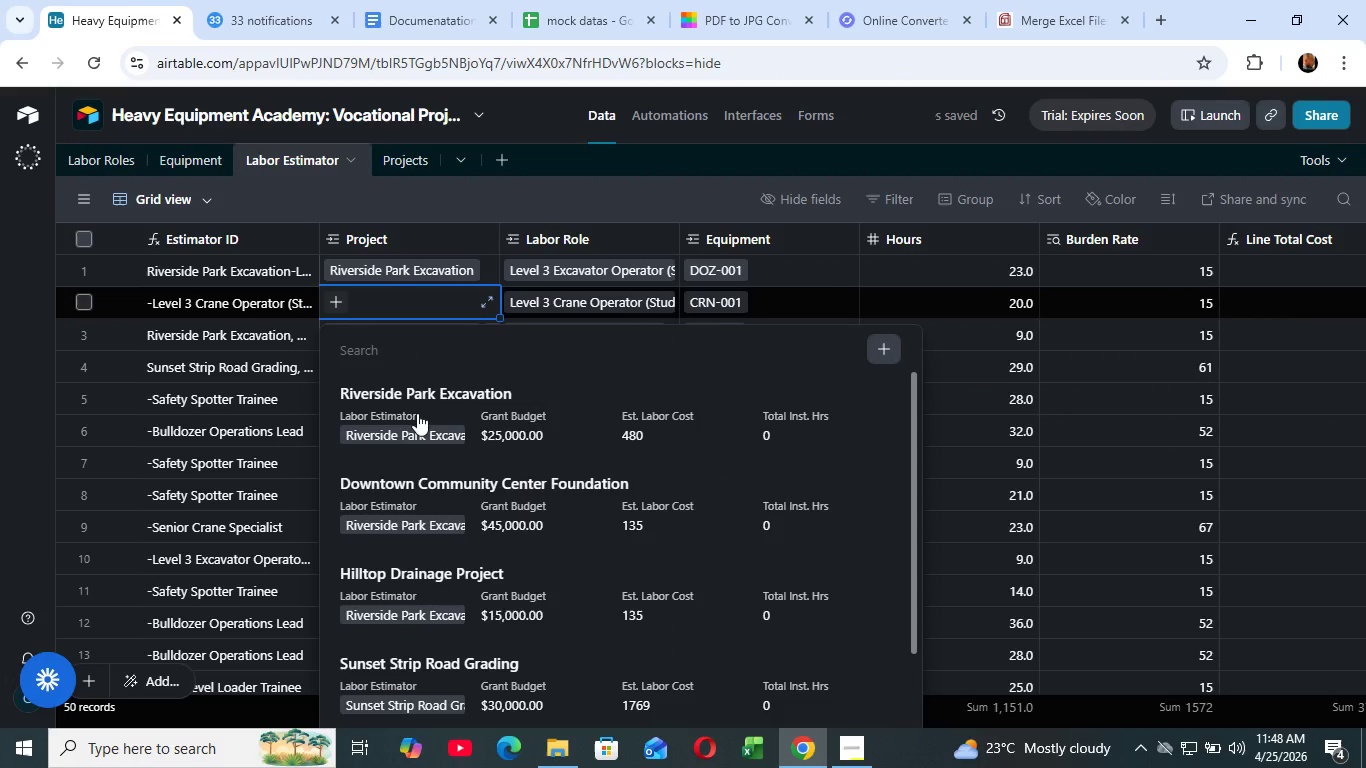 
left_click([417, 406])
 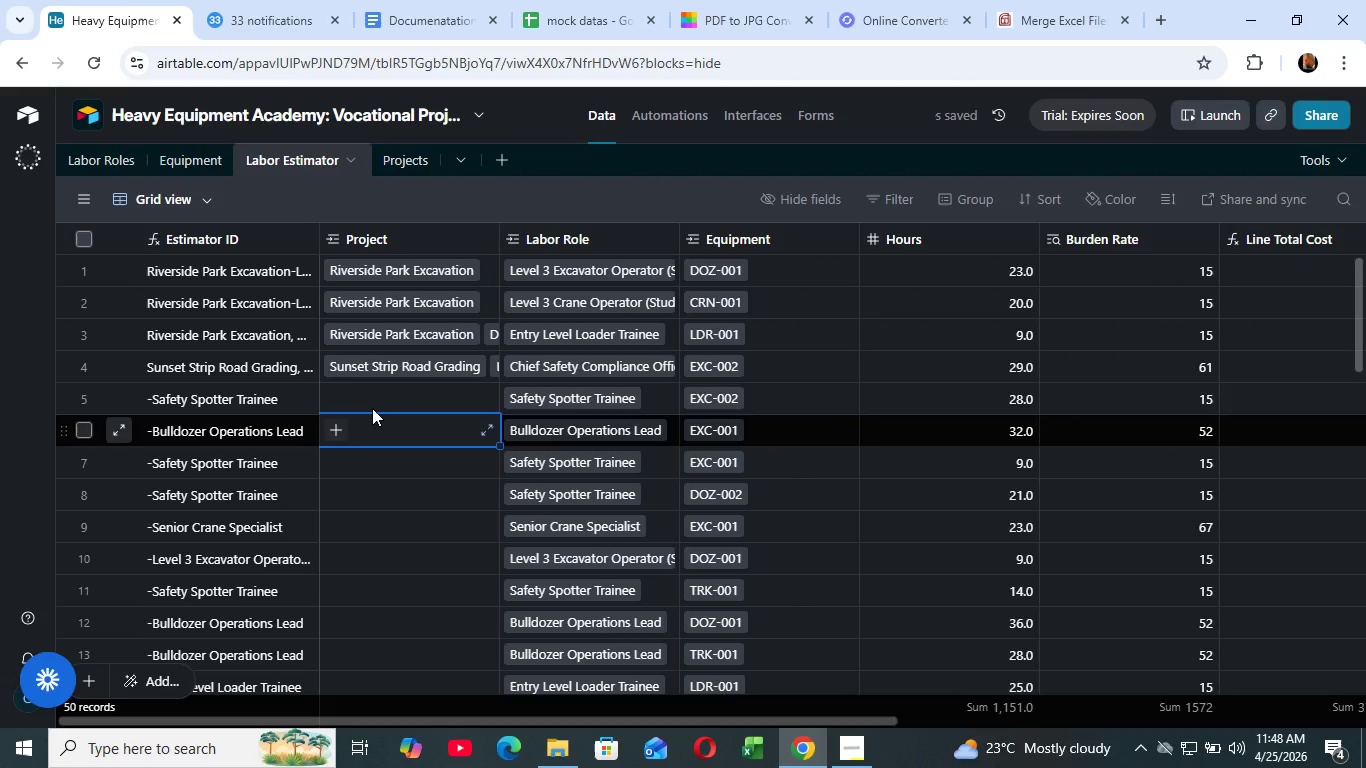 
left_click([373, 399])
 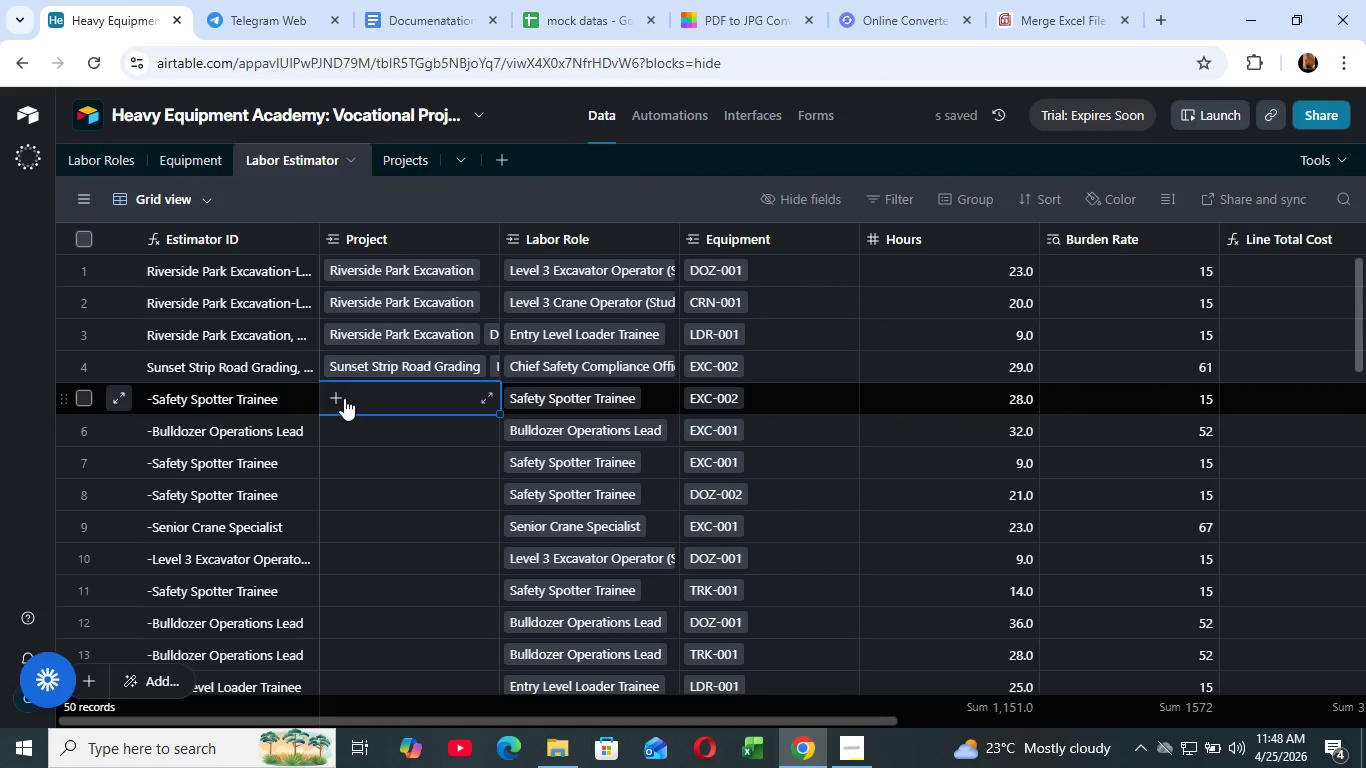 
left_click([344, 398])
 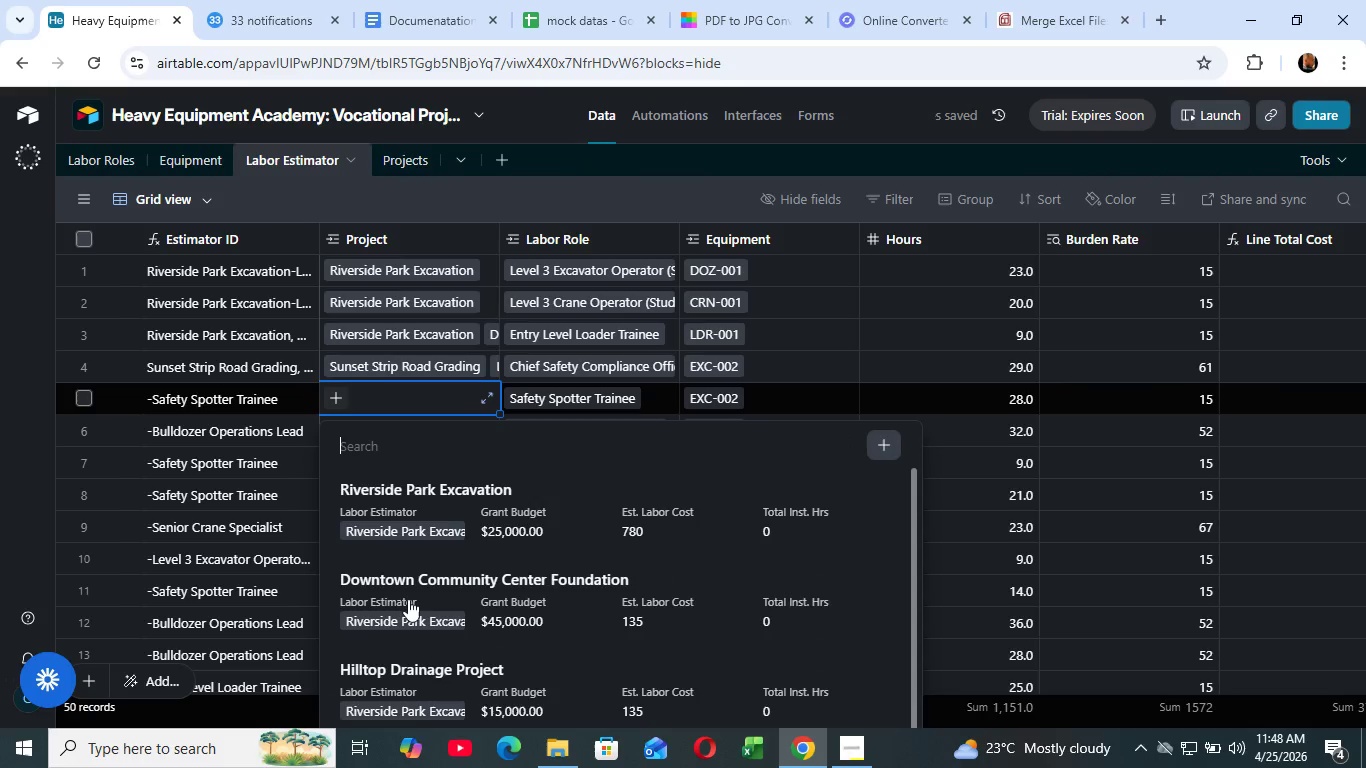 
left_click([408, 599])
 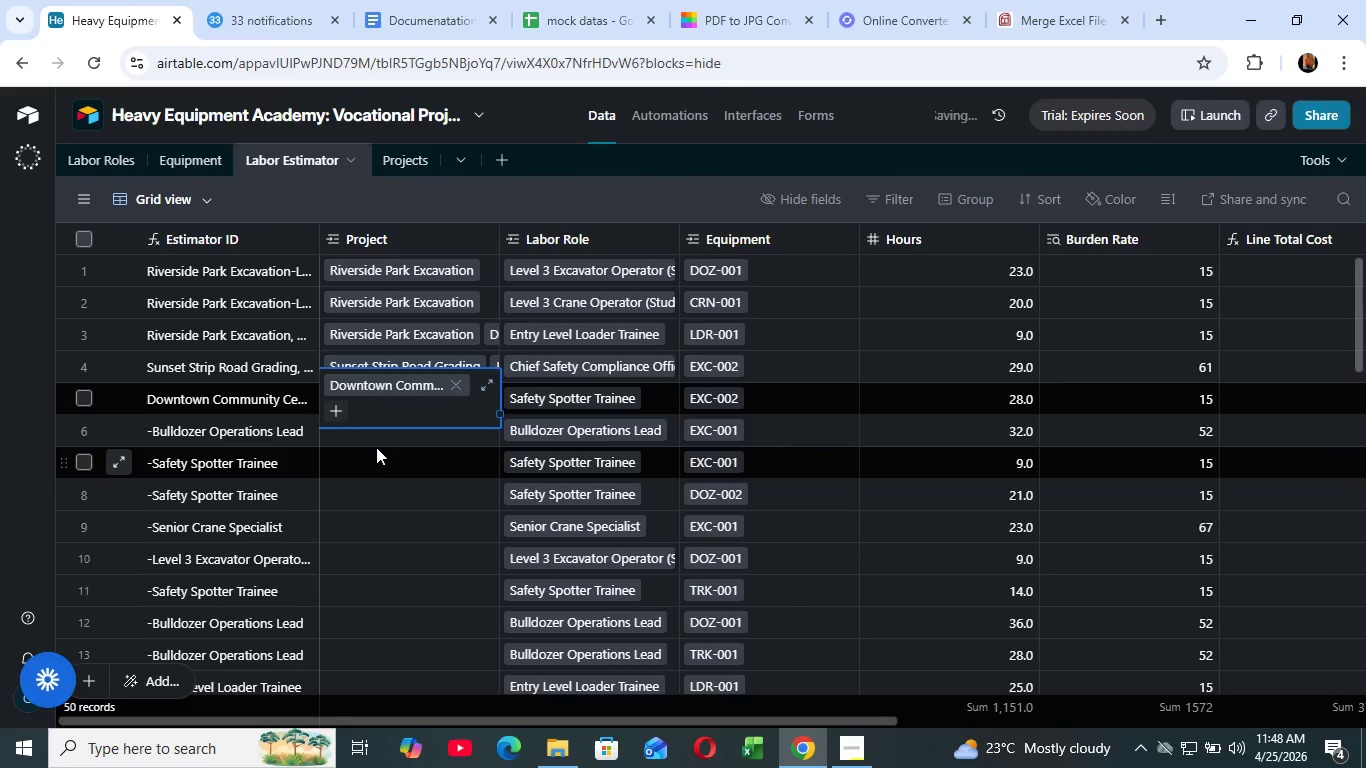 
left_click([376, 447])
 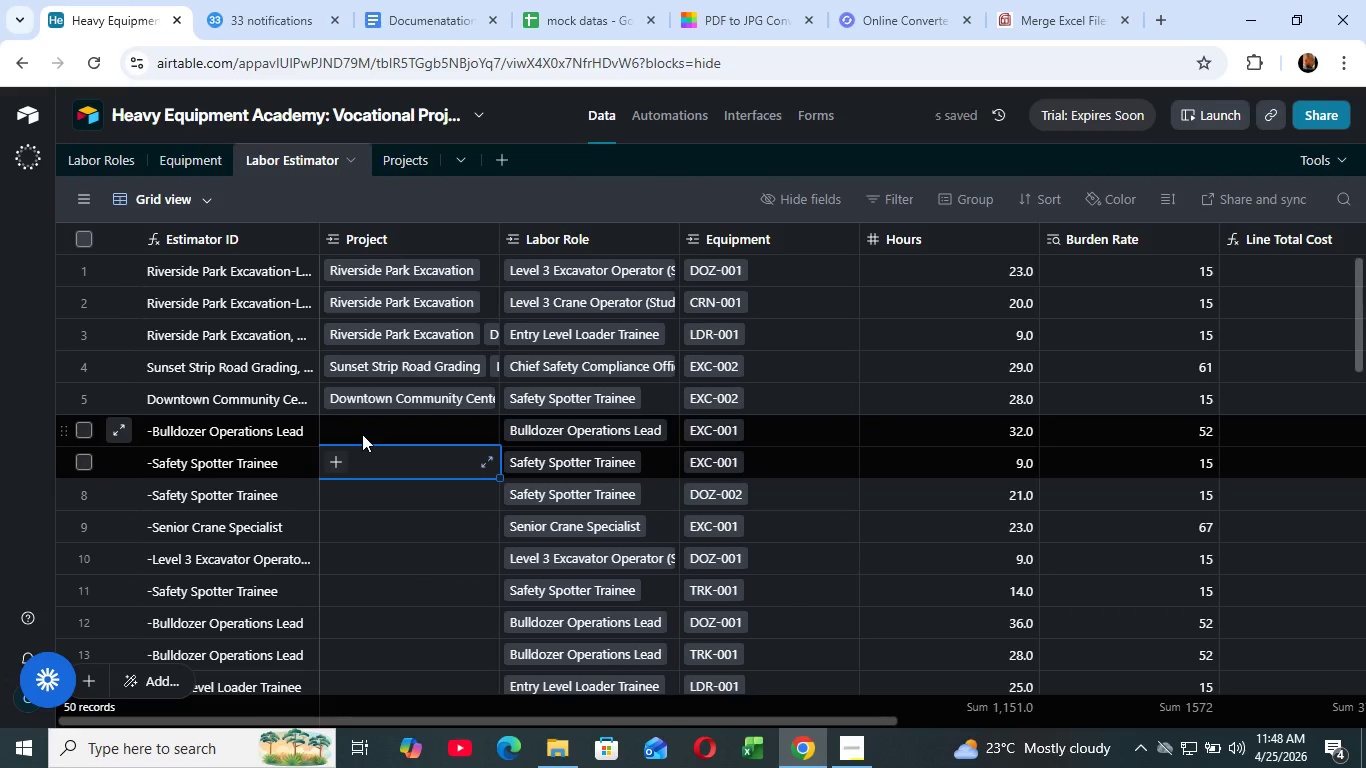 
left_click([362, 434])
 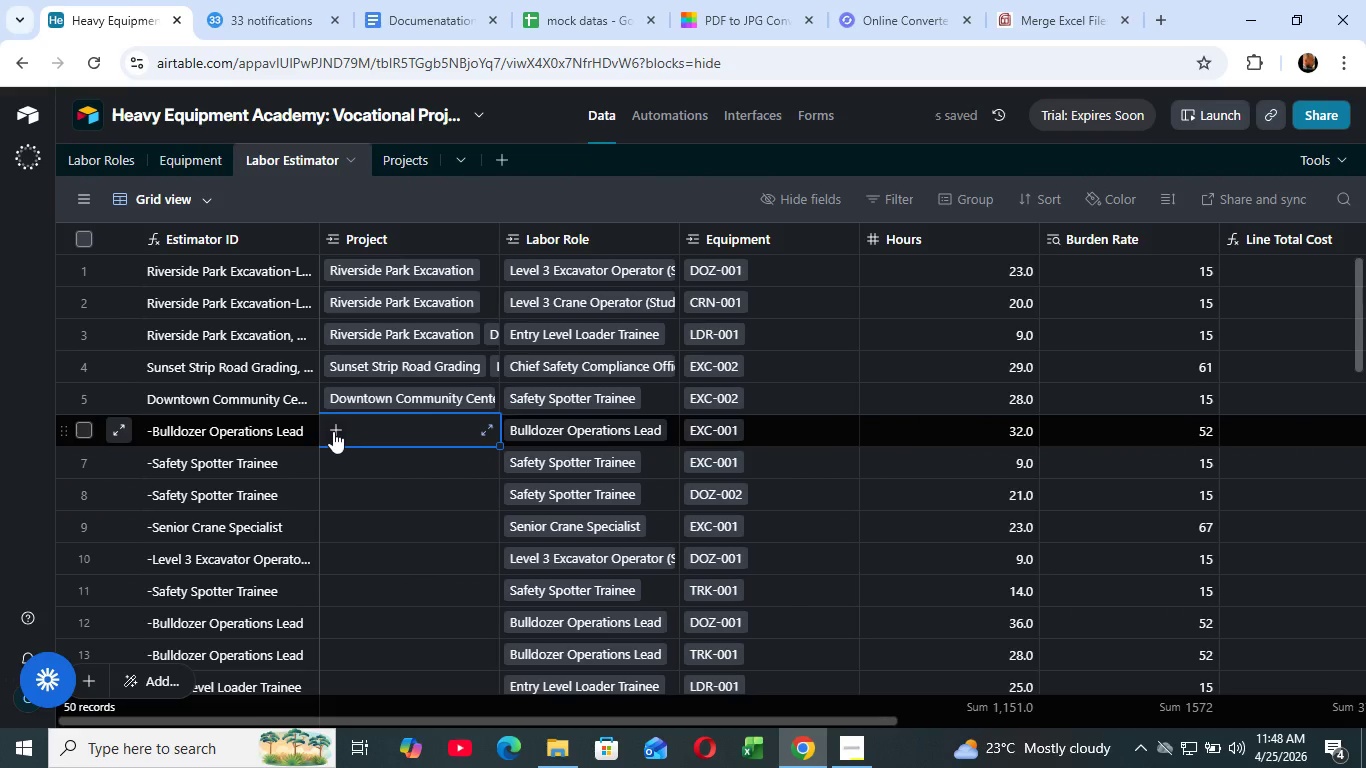 
left_click([333, 431])
 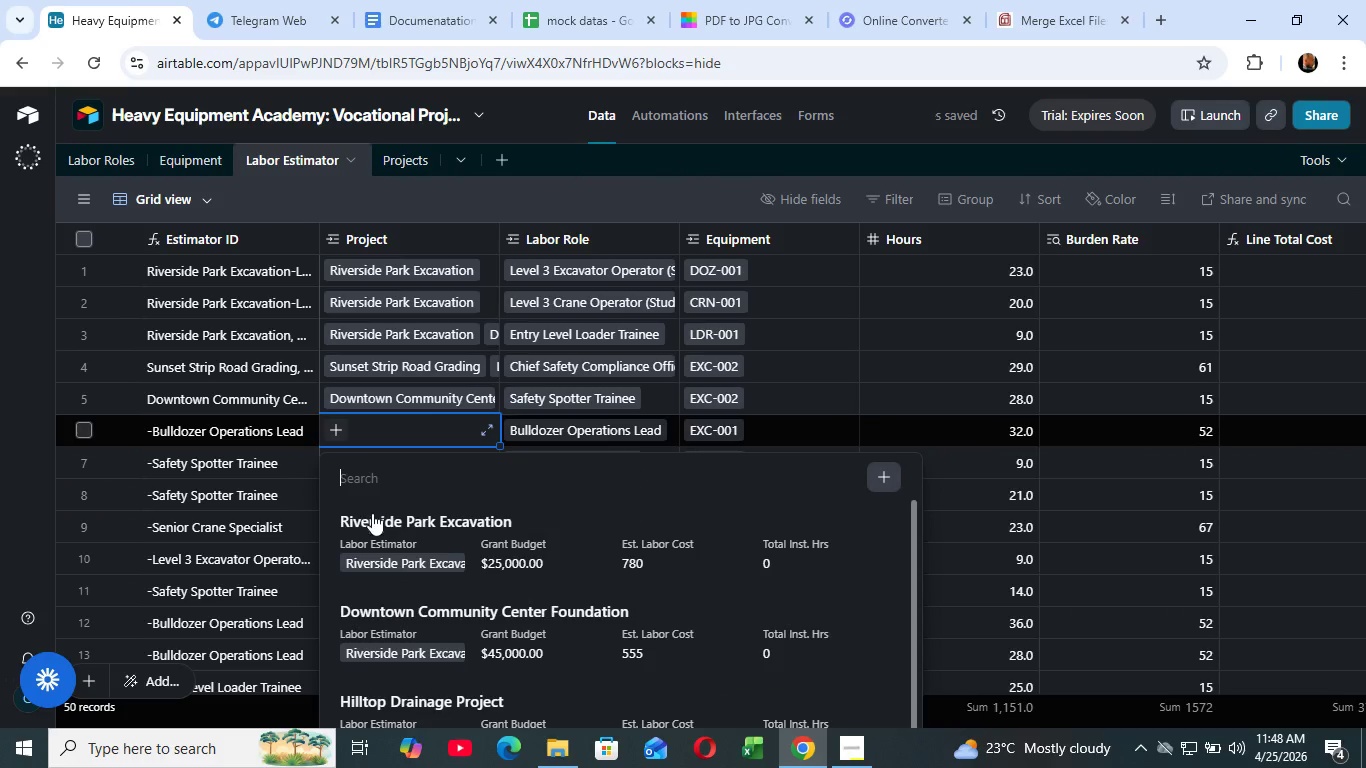 
scroll: coordinate [380, 550], scroll_direction: down, amount: 1.0
 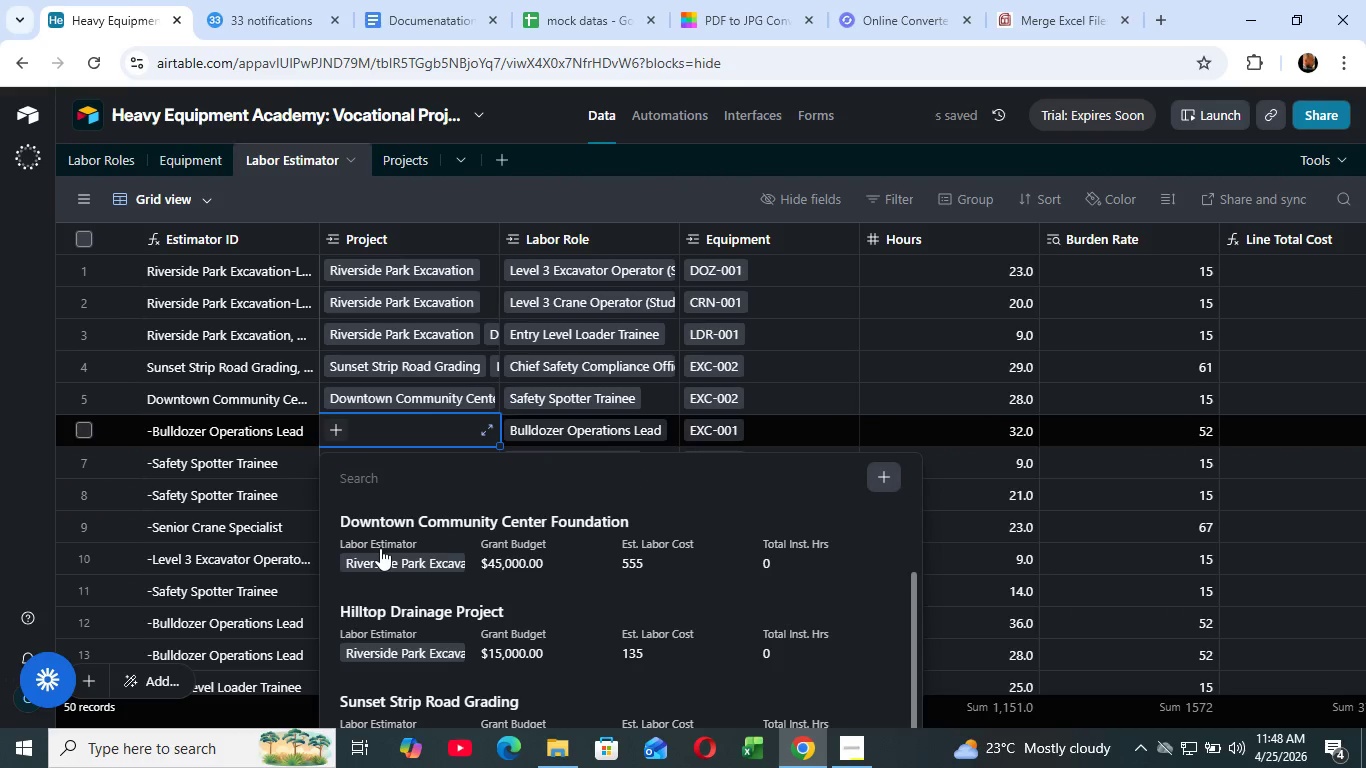 
left_click([380, 548])
 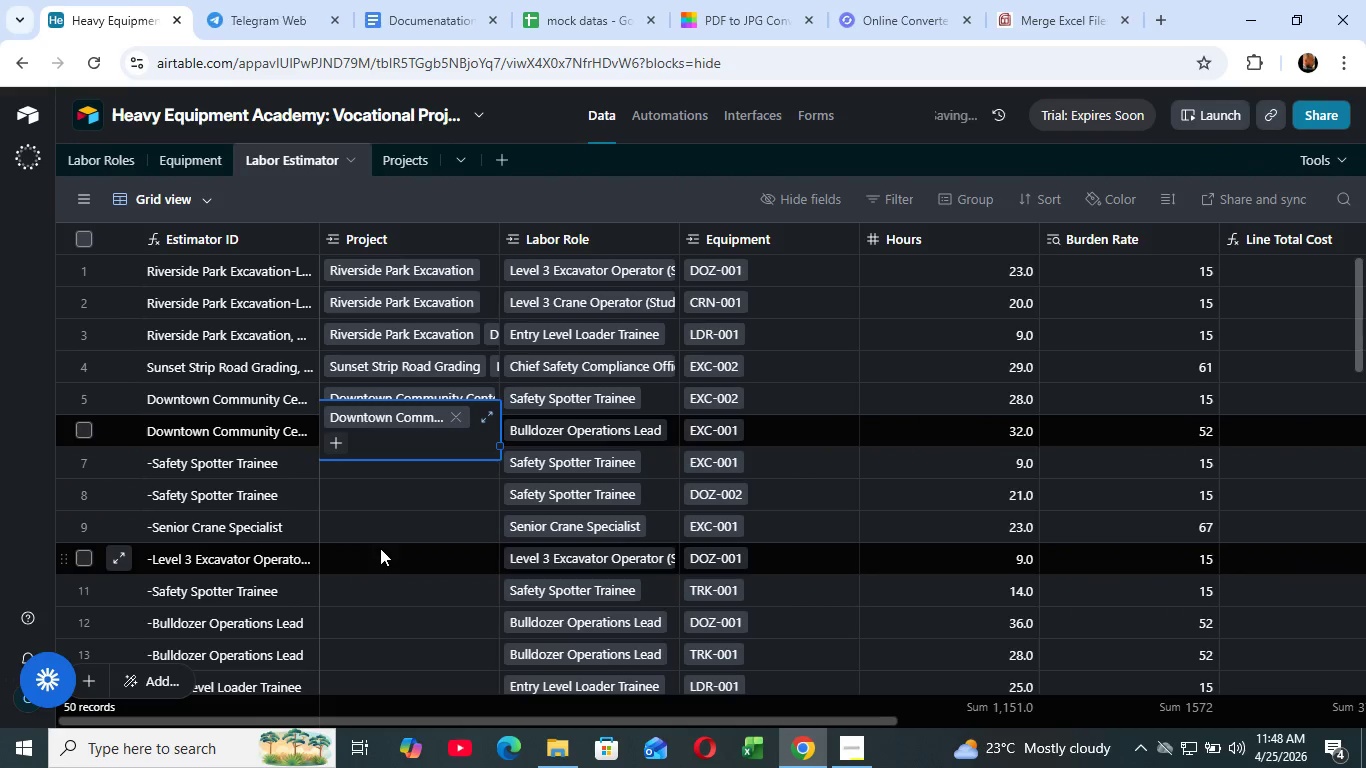 
left_click([380, 548])
 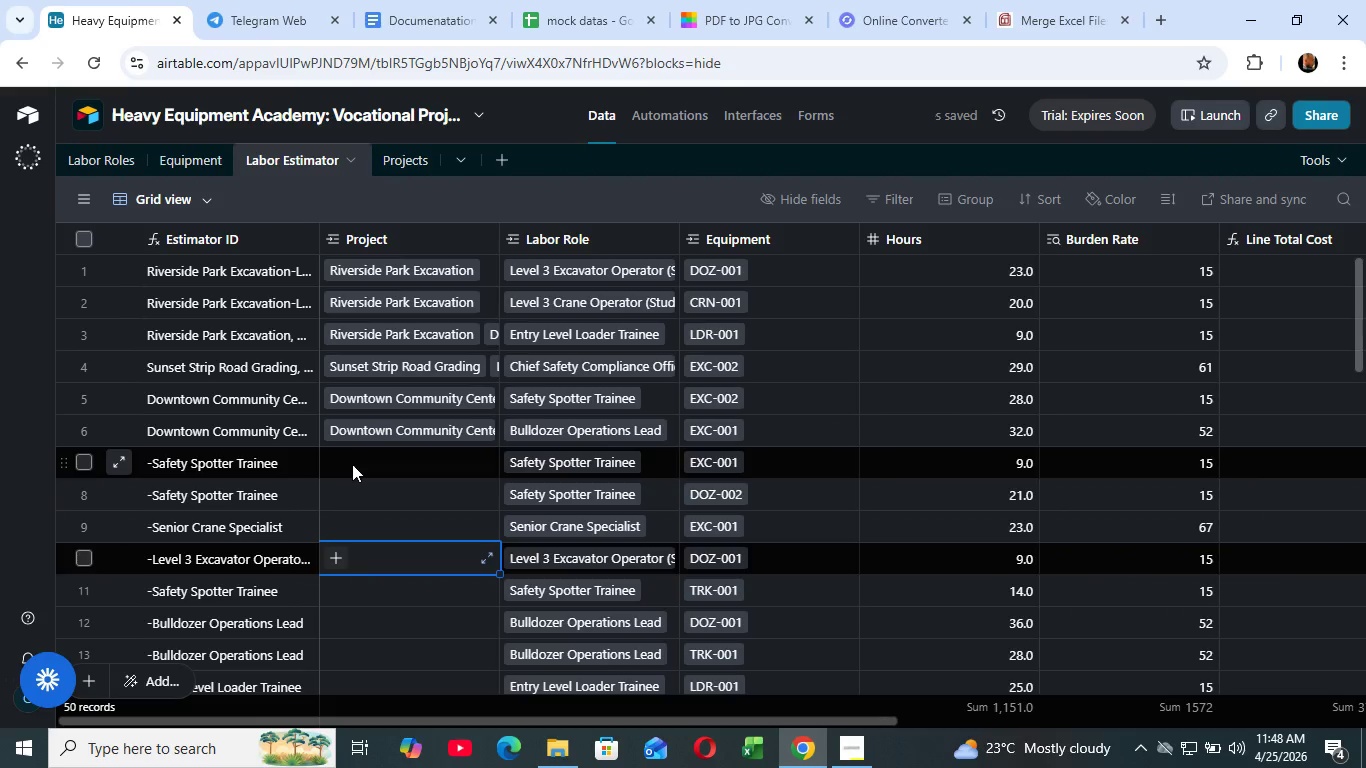 
left_click([352, 464])
 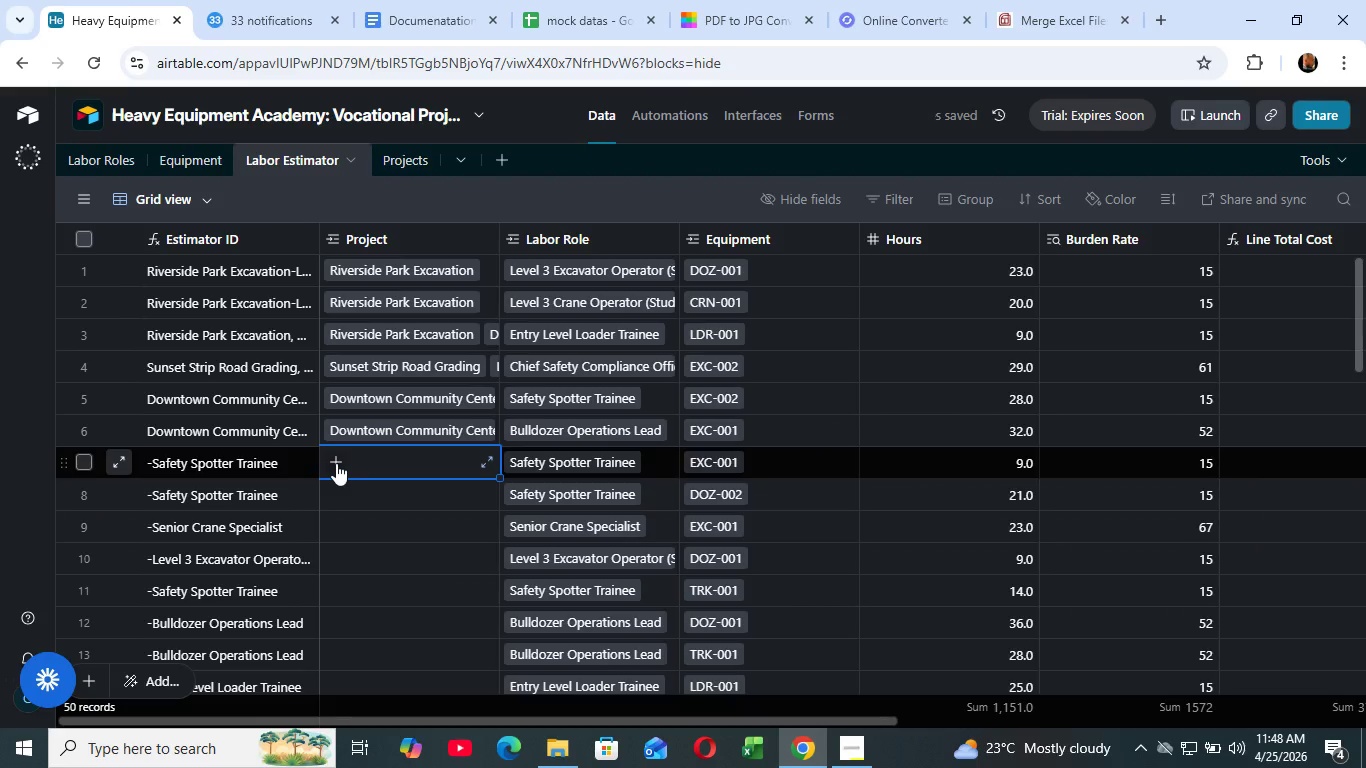 
left_click([336, 463])
 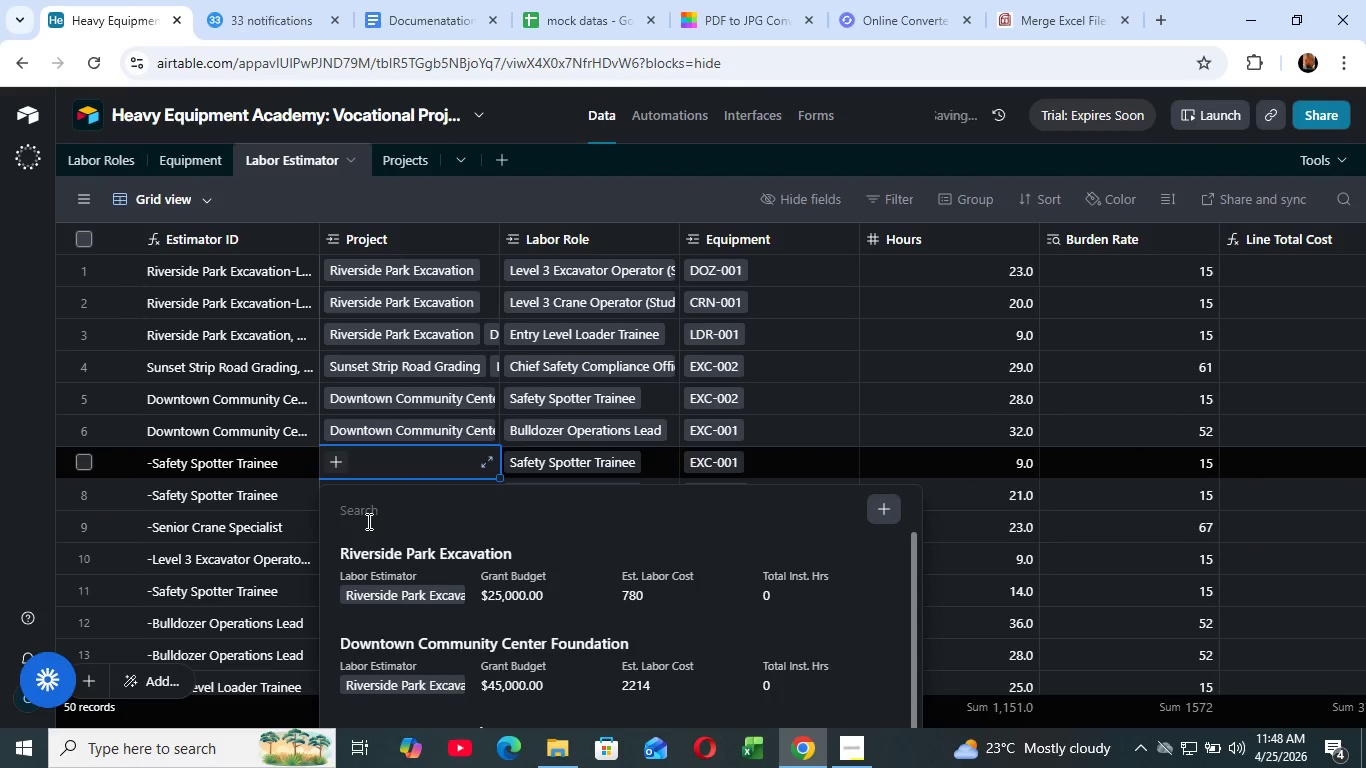 
scroll: coordinate [423, 573], scroll_direction: down, amount: 16.0
 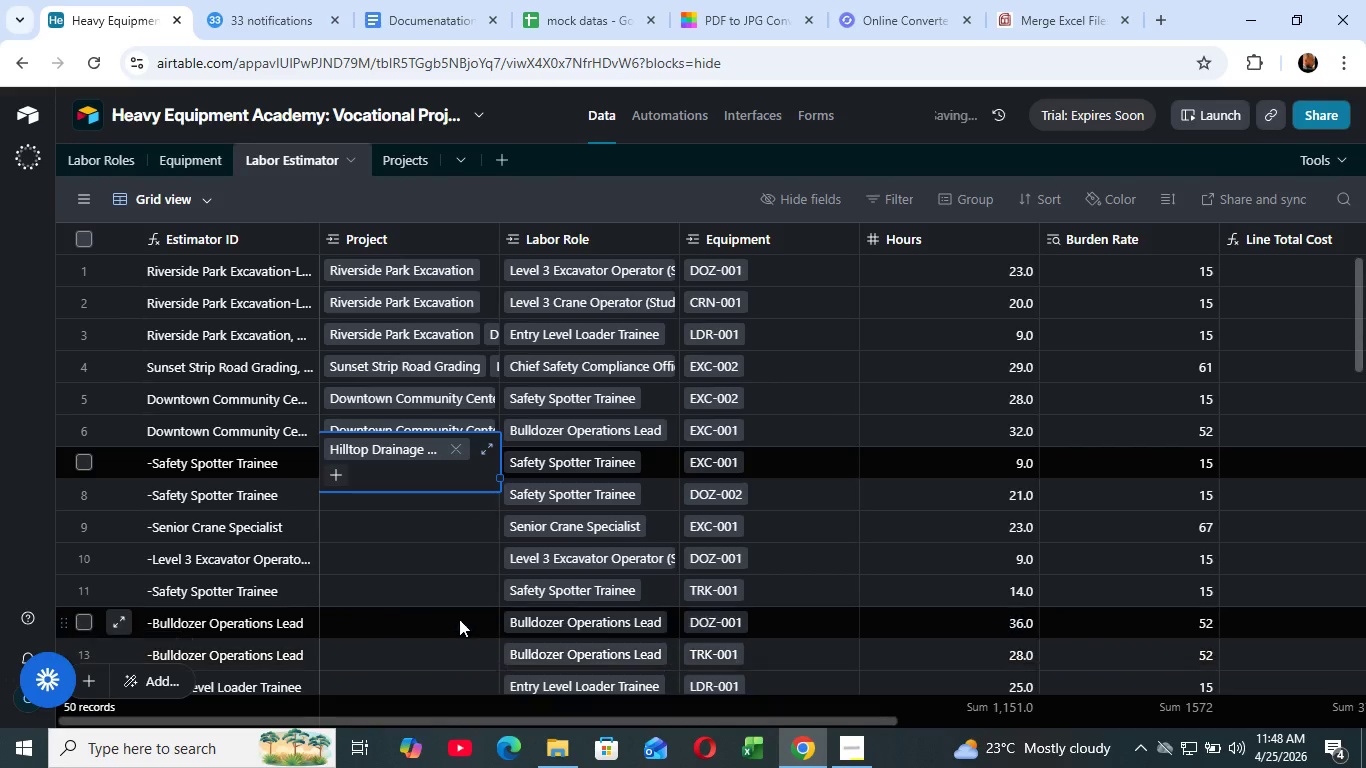 
left_click([455, 612])
 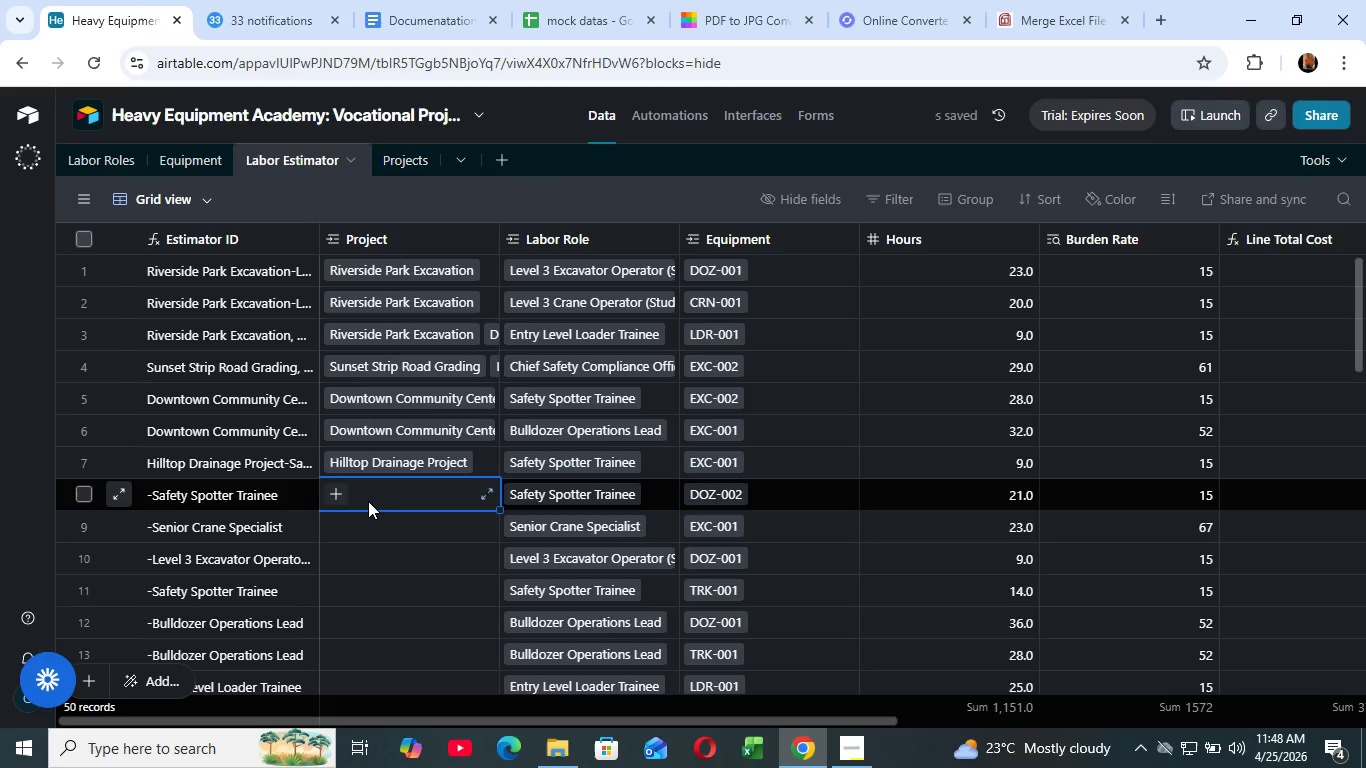 
left_click([368, 501])
 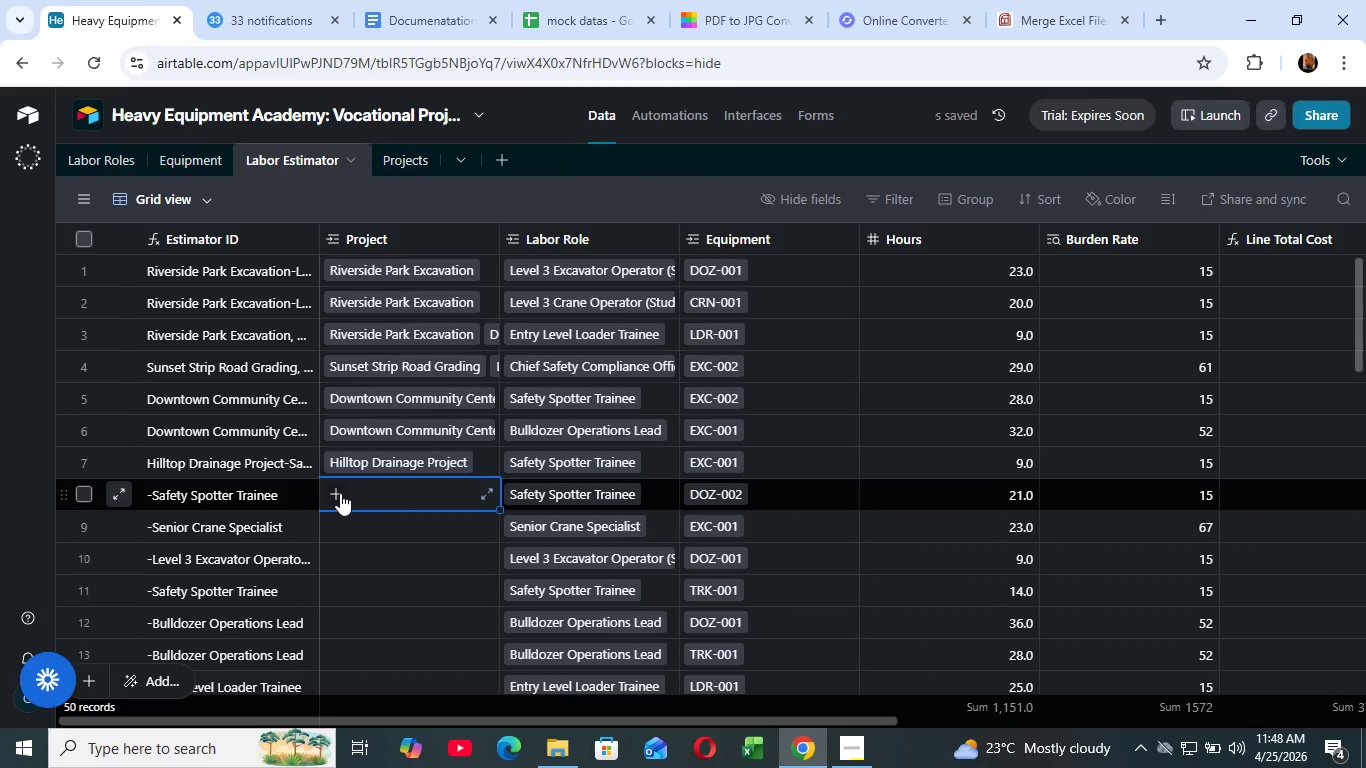 
left_click([340, 493])
 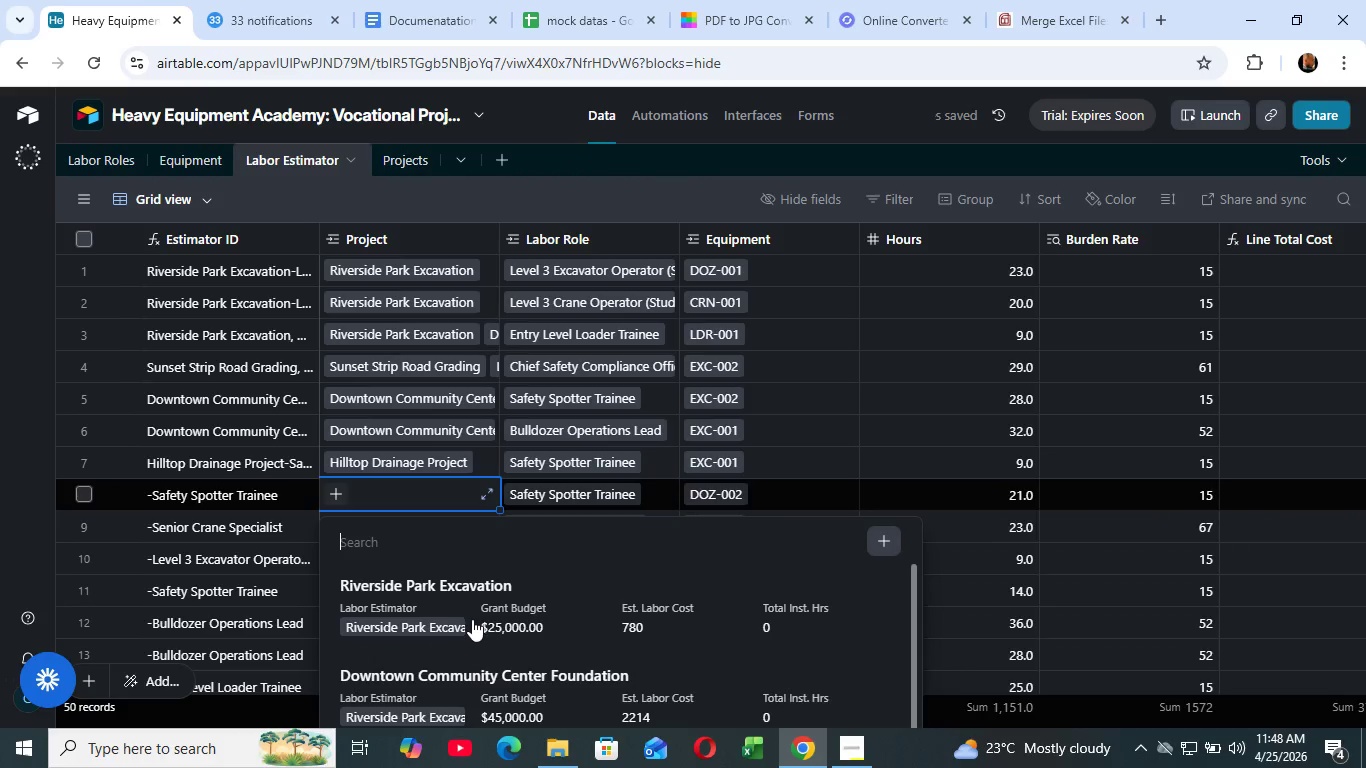 
scroll: coordinate [472, 620], scroll_direction: down, amount: 6.0
 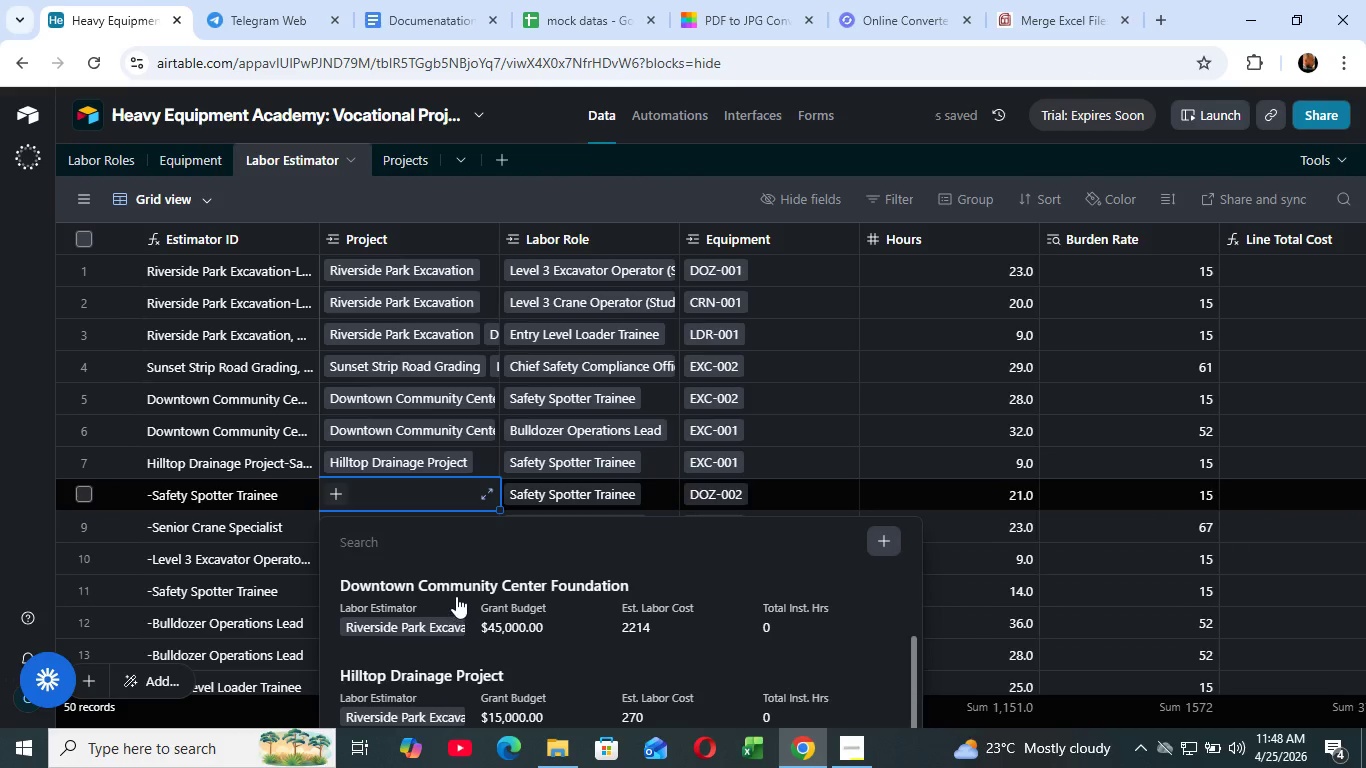 
left_click([456, 596])
 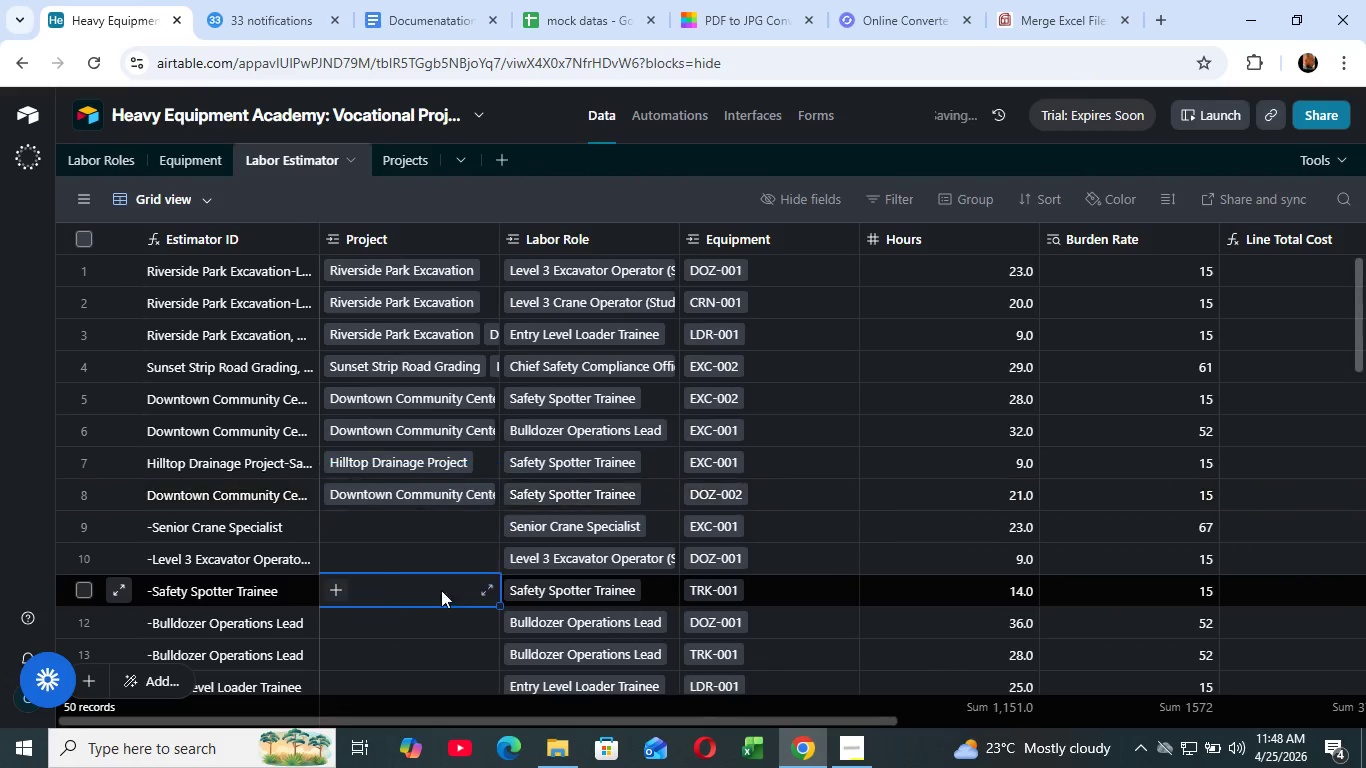 
left_click_drag(start_coordinate=[456, 596], to_coordinate=[446, 592])
 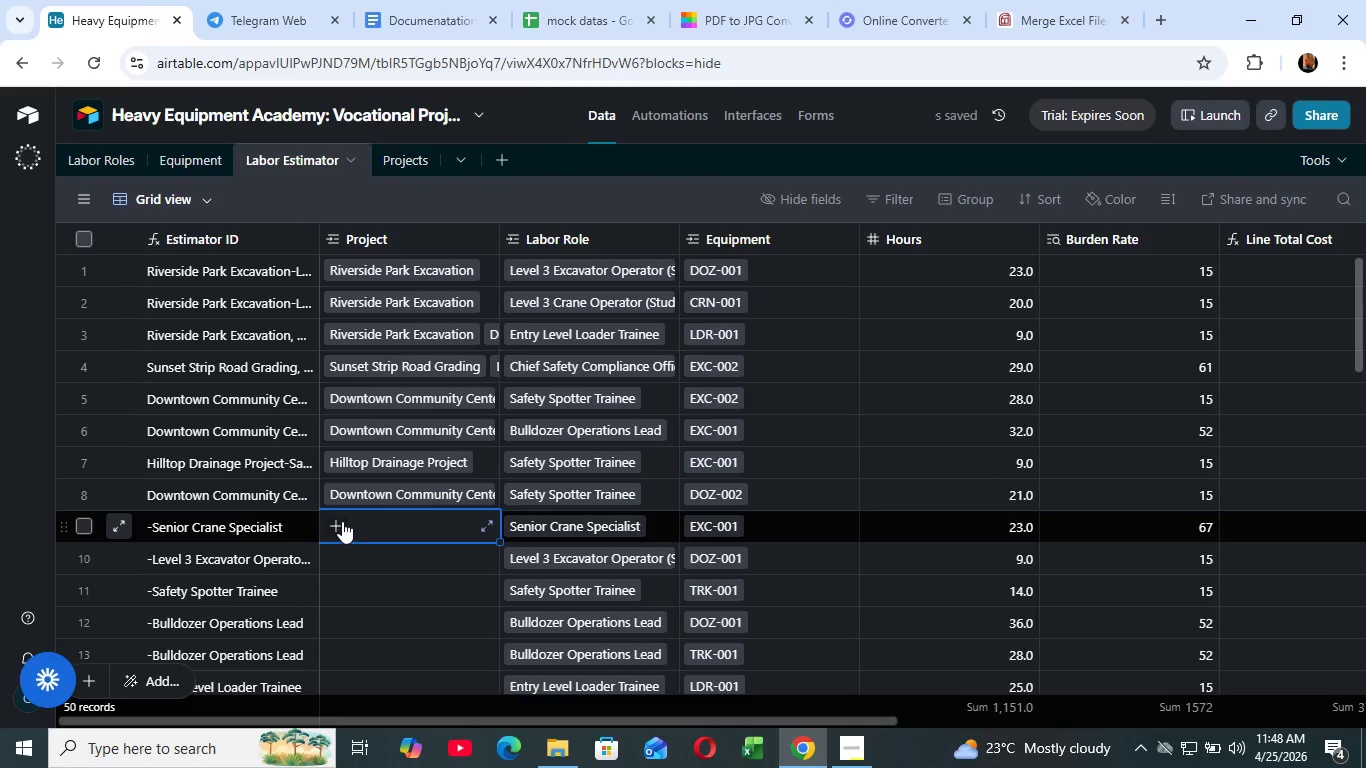 
left_click([342, 521])
 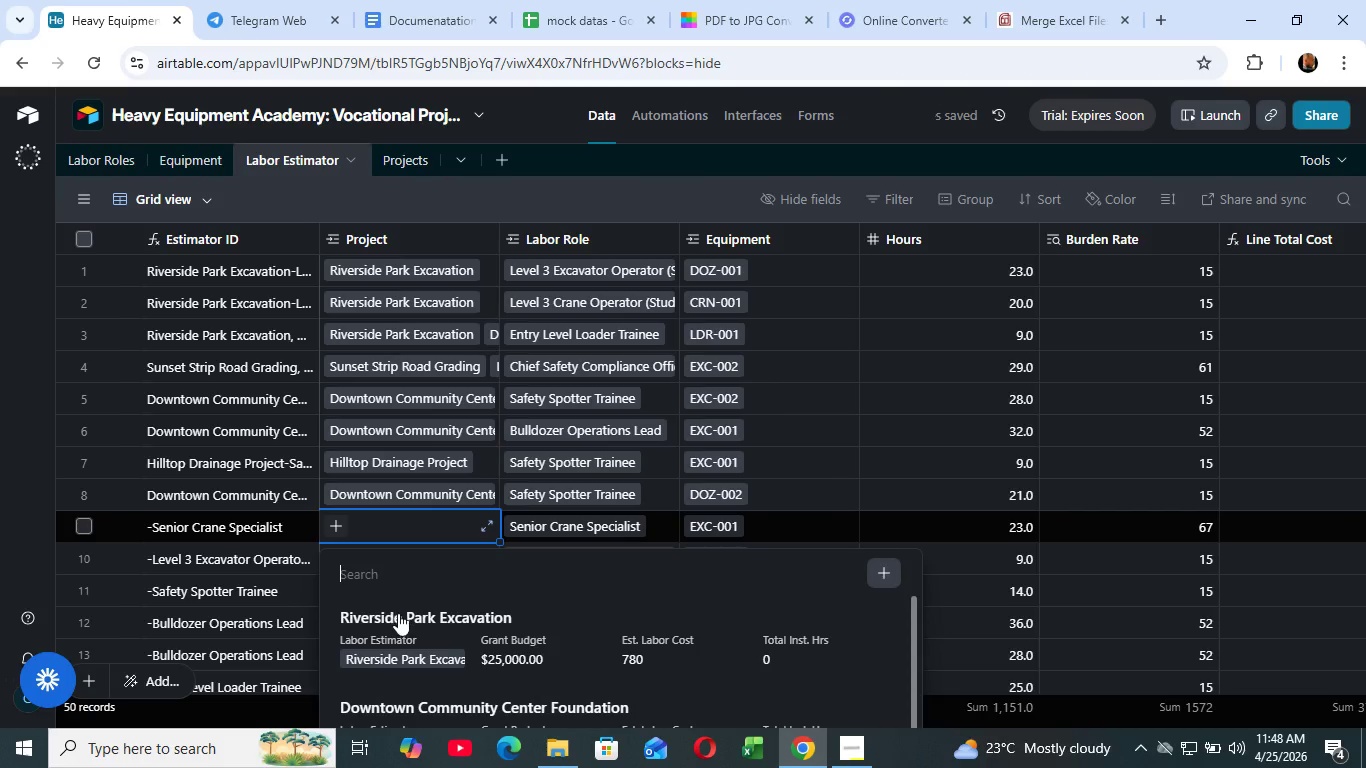 
scroll: coordinate [398, 613], scroll_direction: down, amount: 4.0
 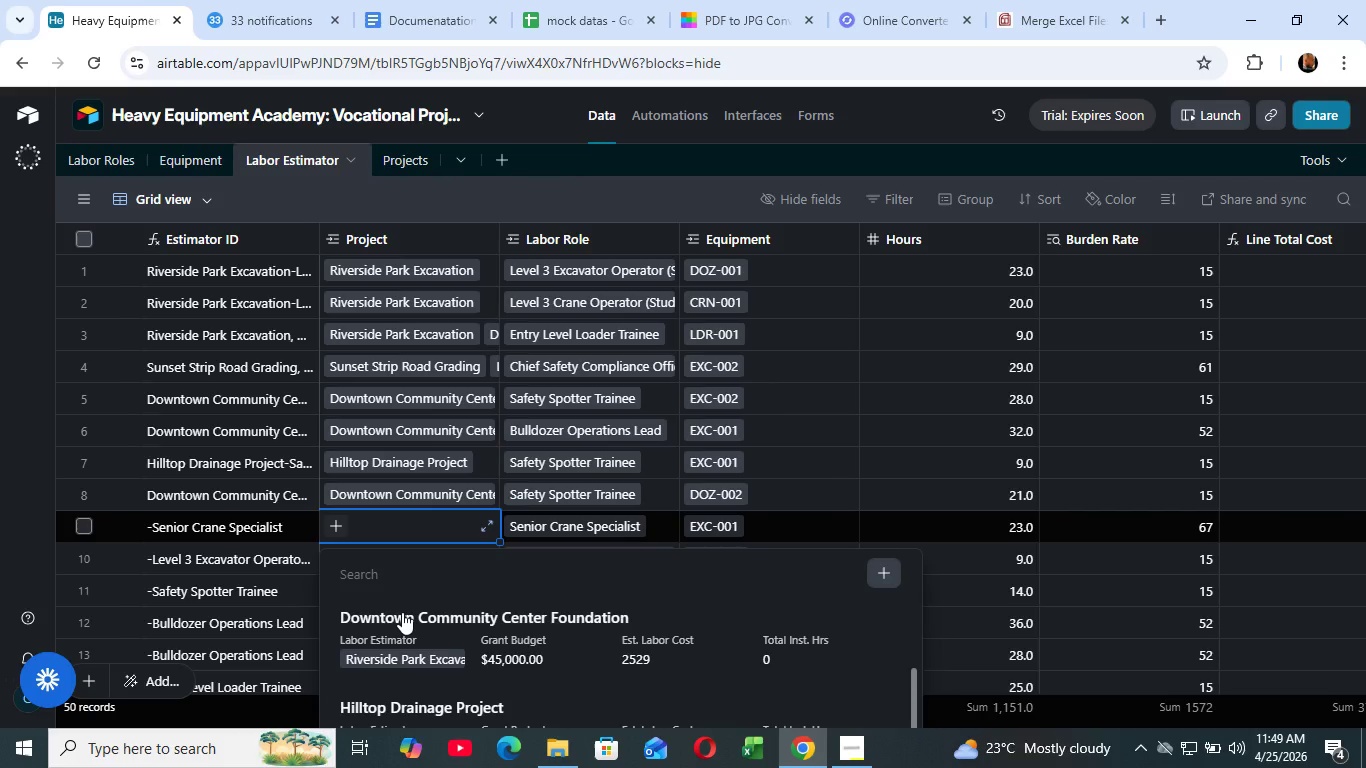 
wait(19.07)
 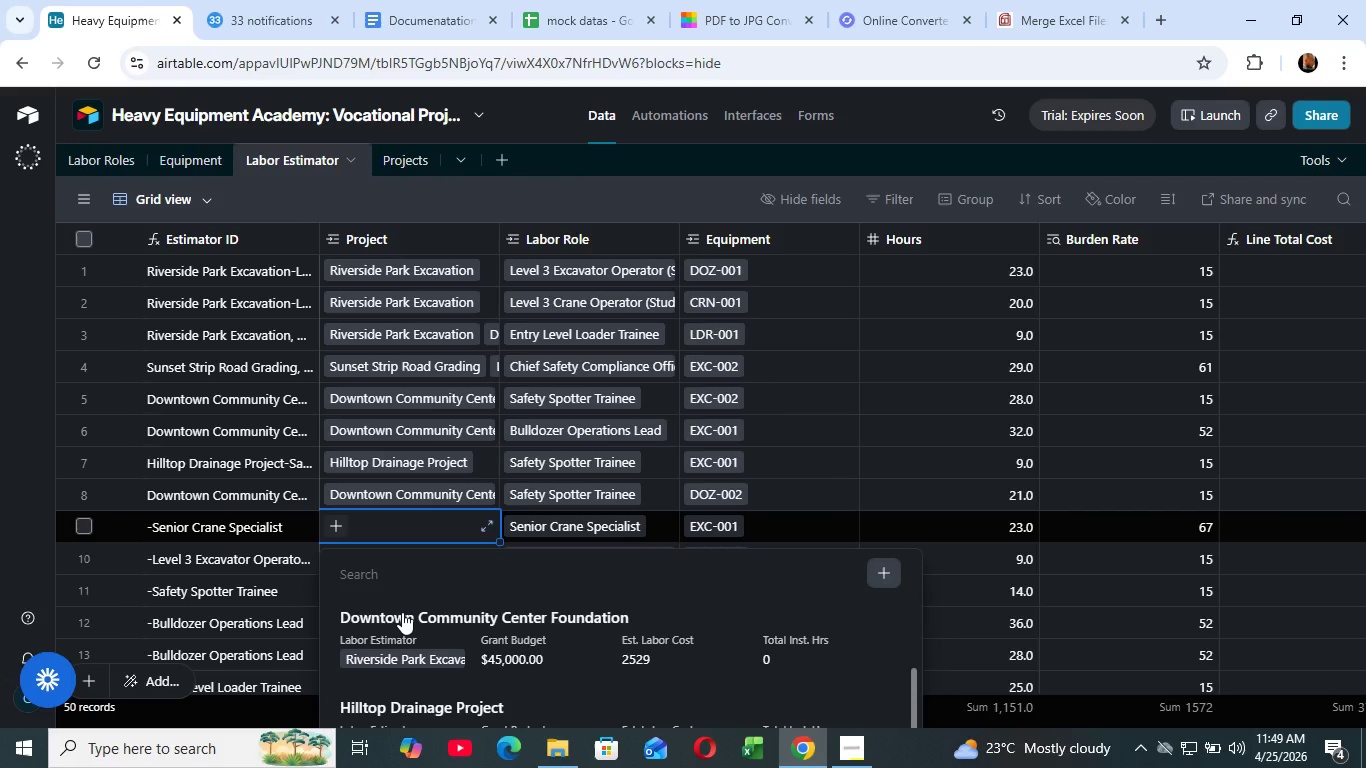 
scroll: coordinate [593, 630], scroll_direction: down, amount: 10.0
 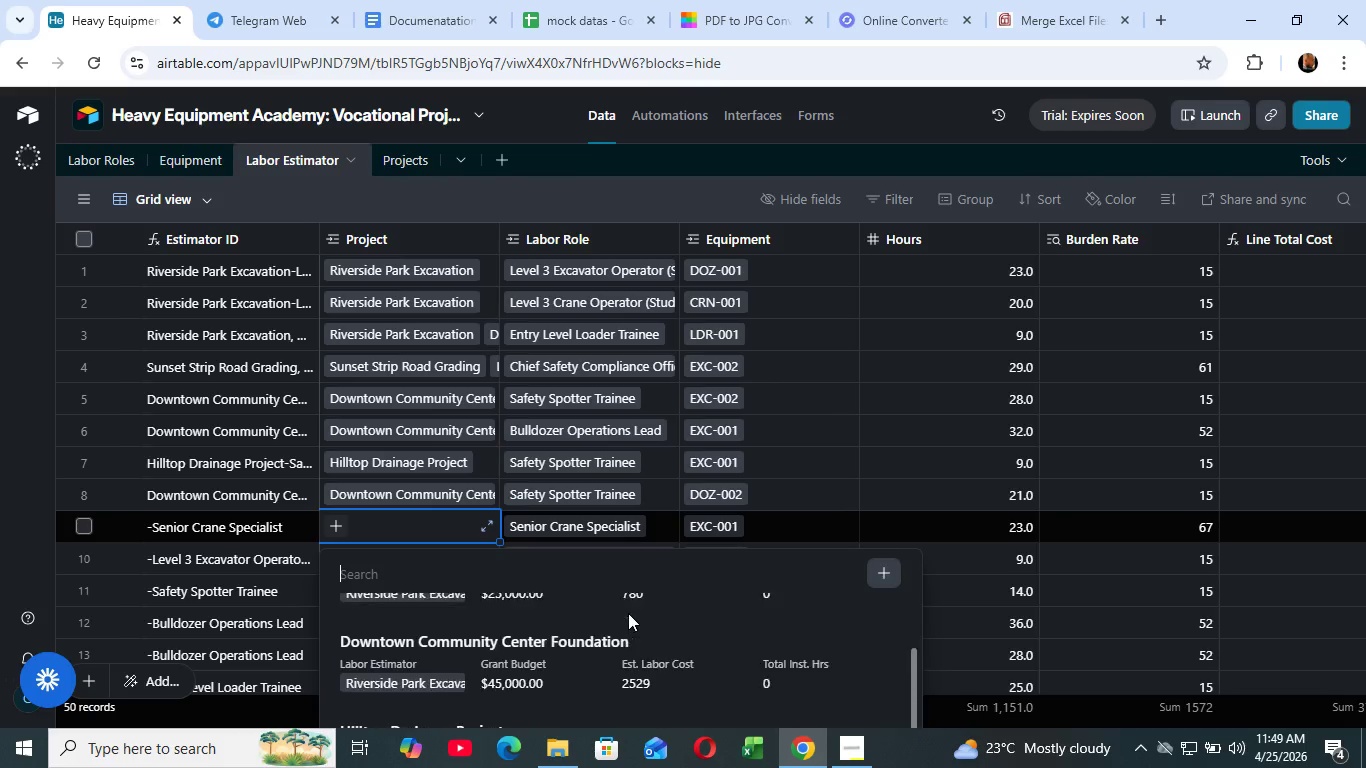 
scroll: coordinate [628, 614], scroll_direction: none, amount: 0.0
 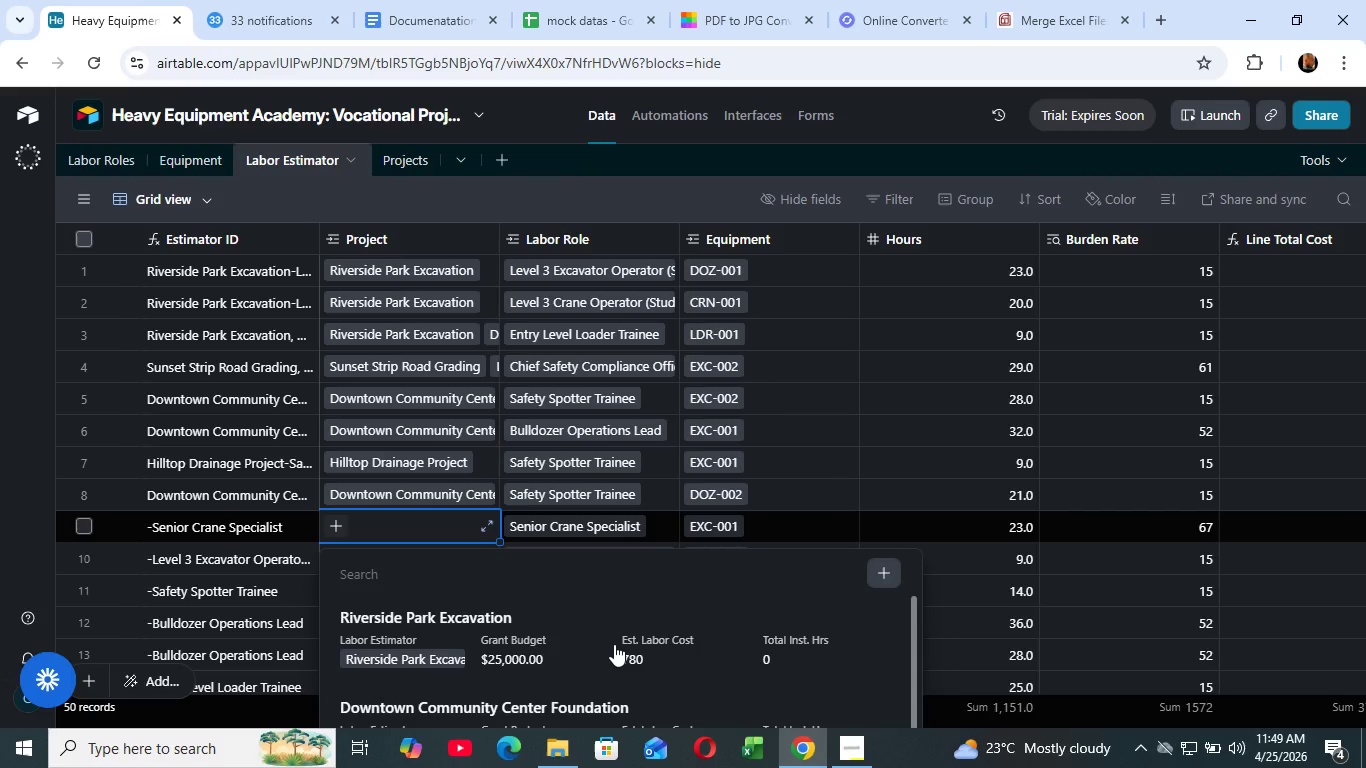 
left_click([614, 644])
 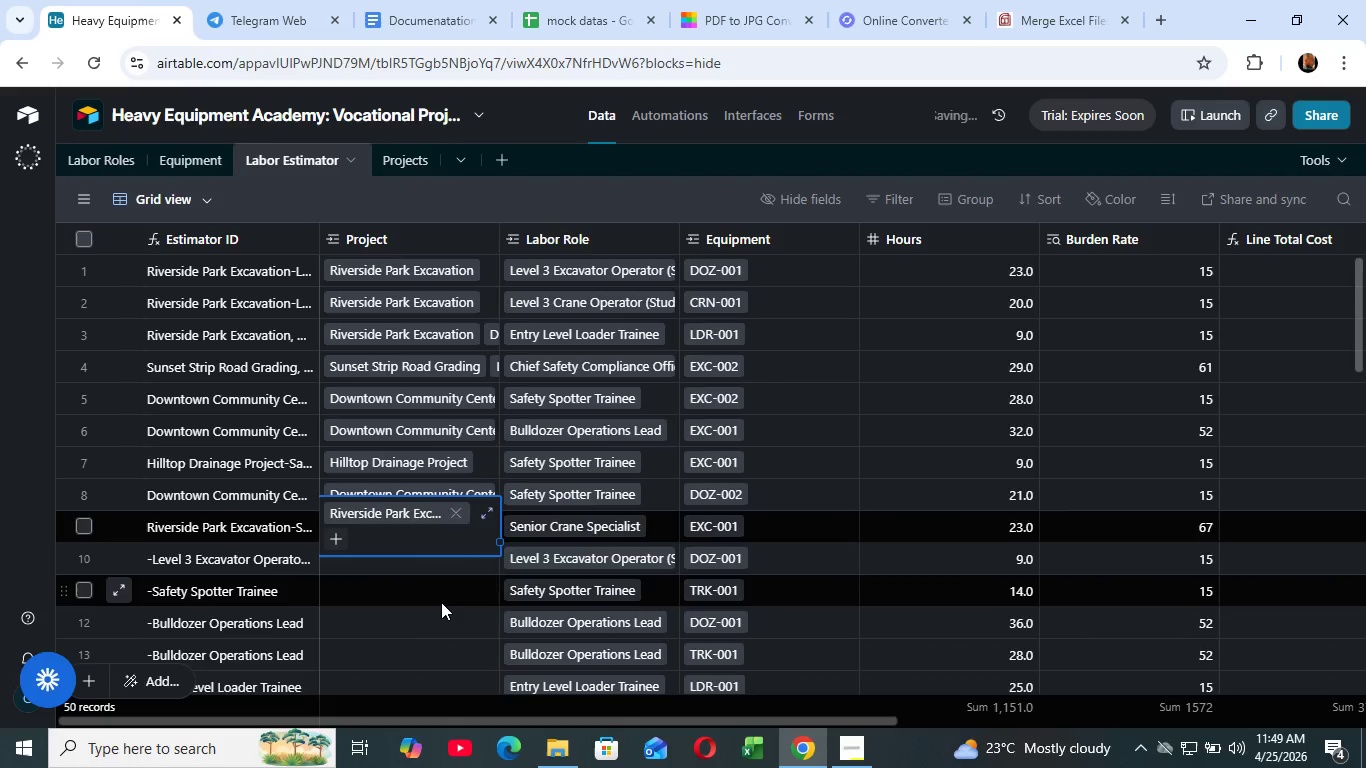 
left_click([441, 602])
 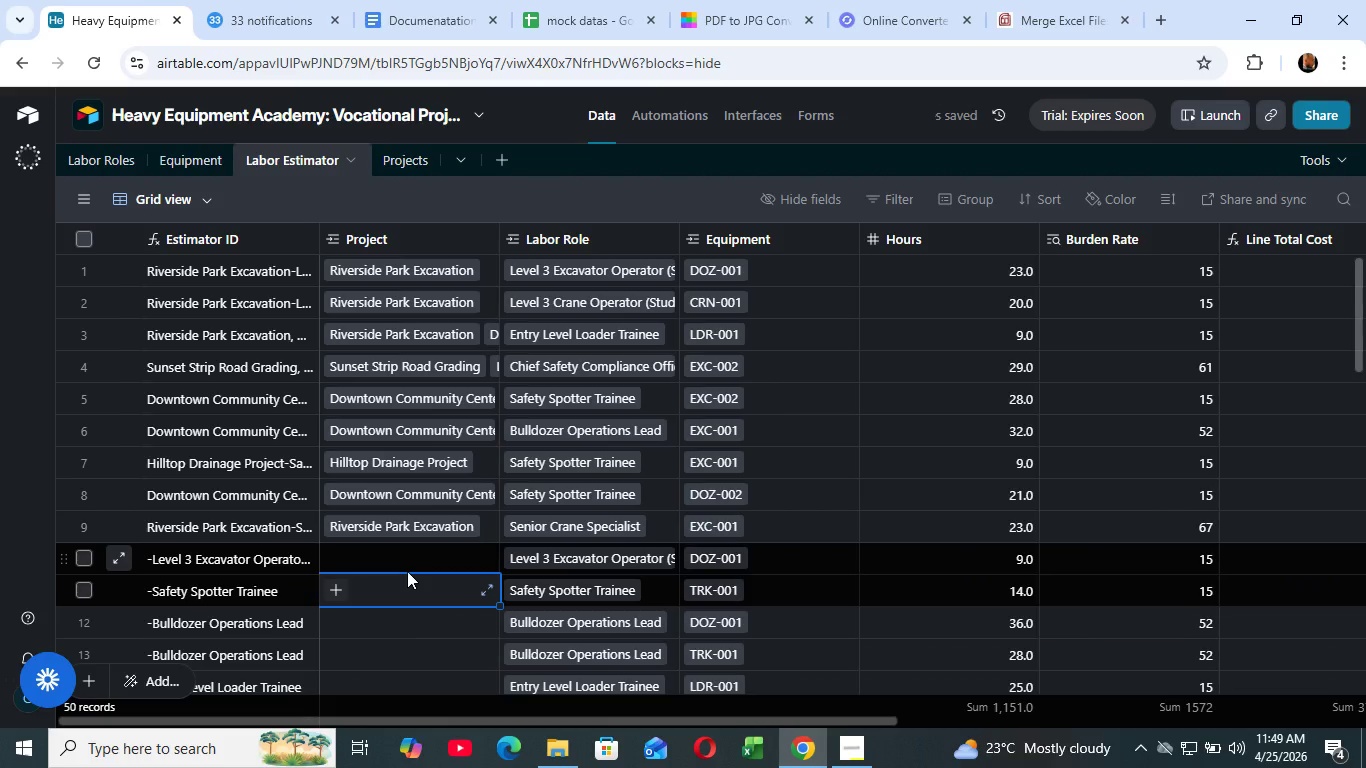 
scroll: coordinate [387, 555], scroll_direction: down, amount: 16.0
 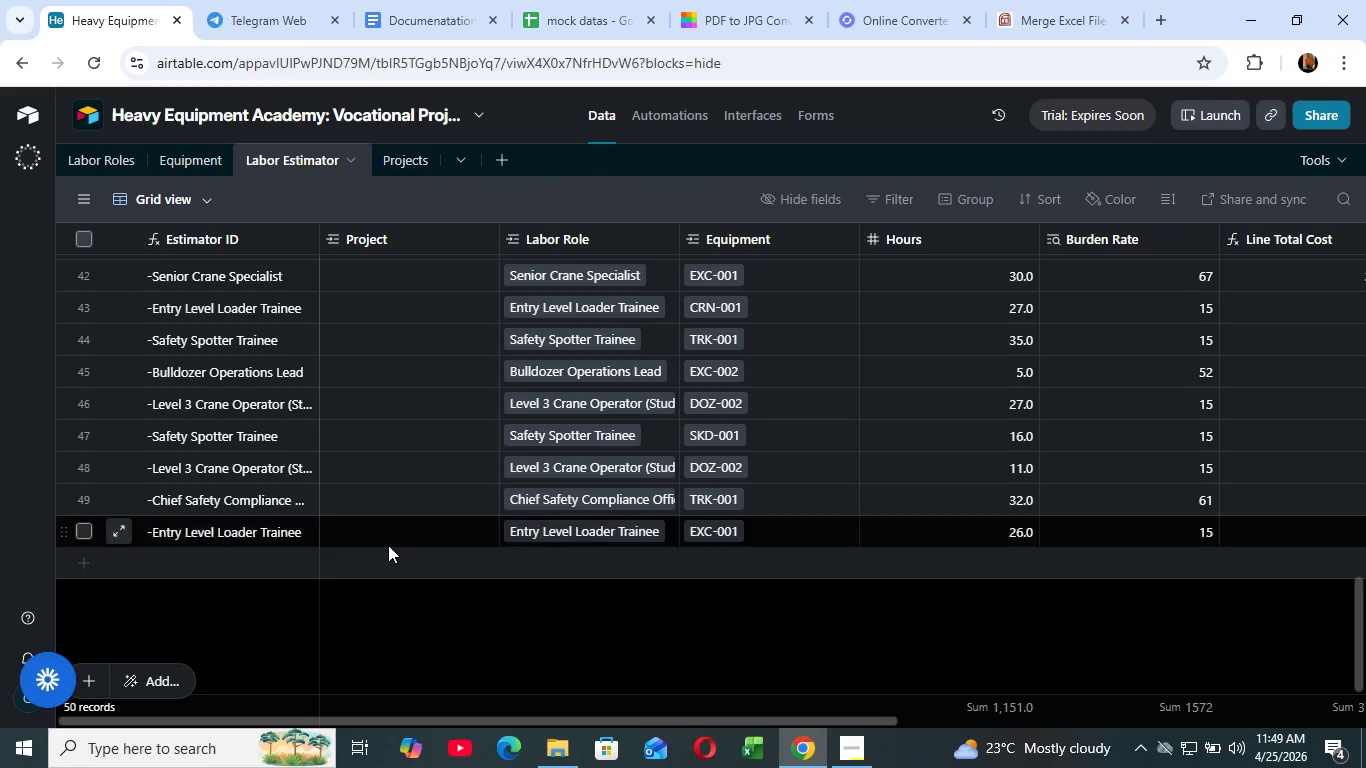 
scroll: coordinate [386, 533], scroll_direction: up, amount: 13.0
 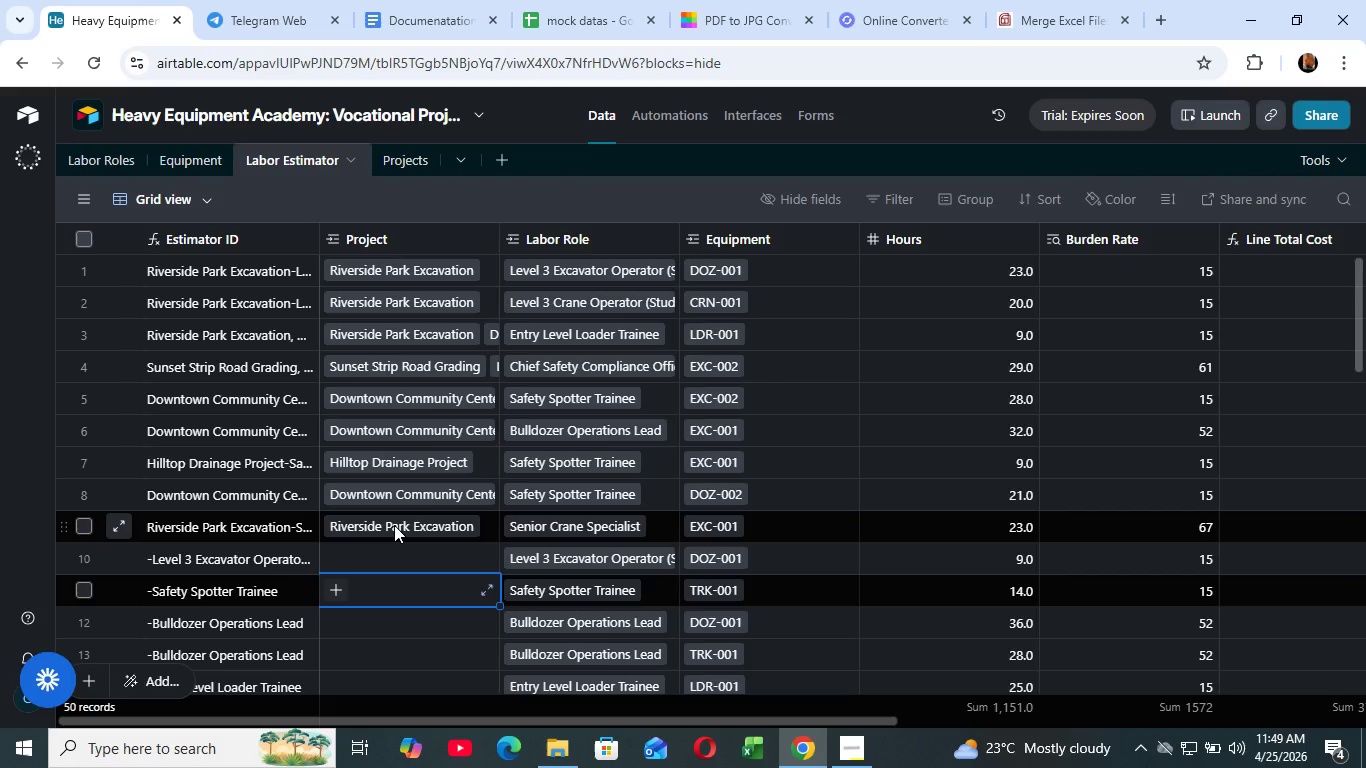 
wait(29.48)
 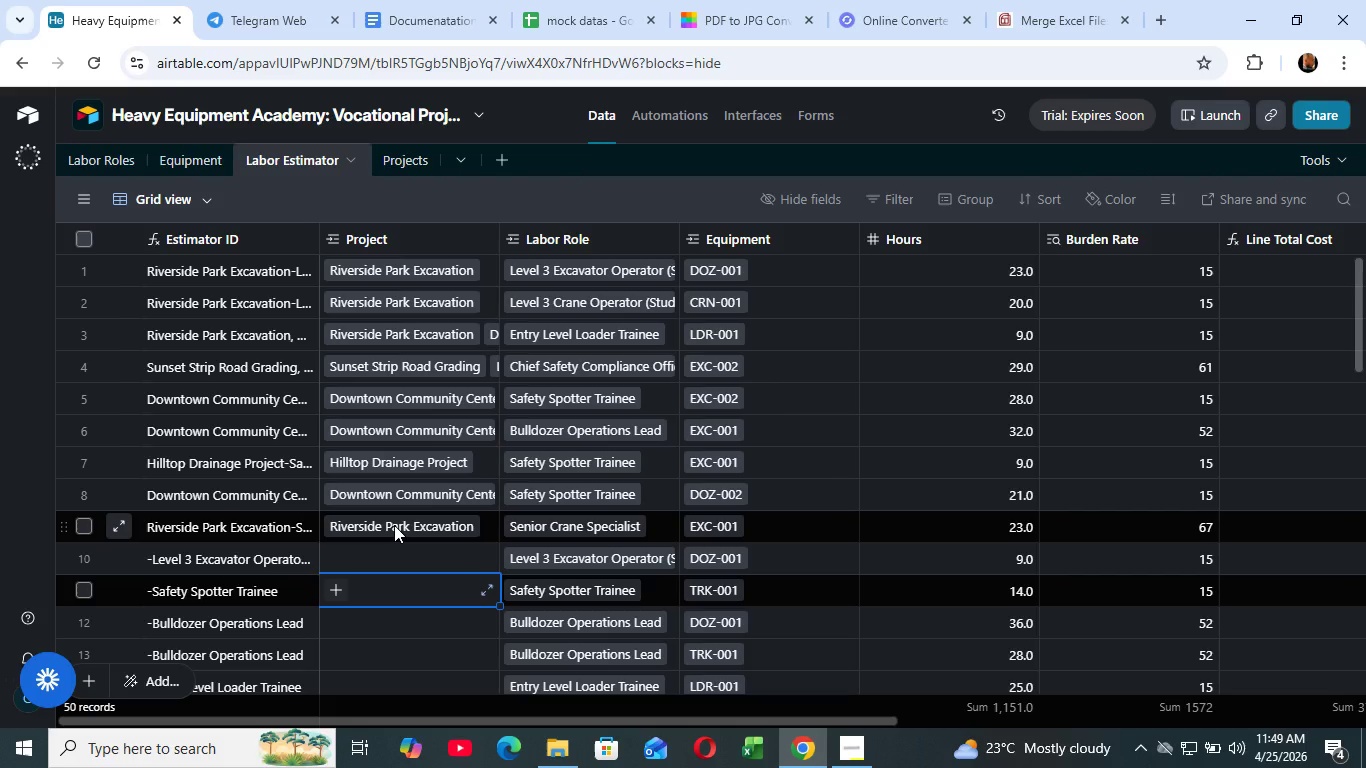 
left_click([99, 155])
 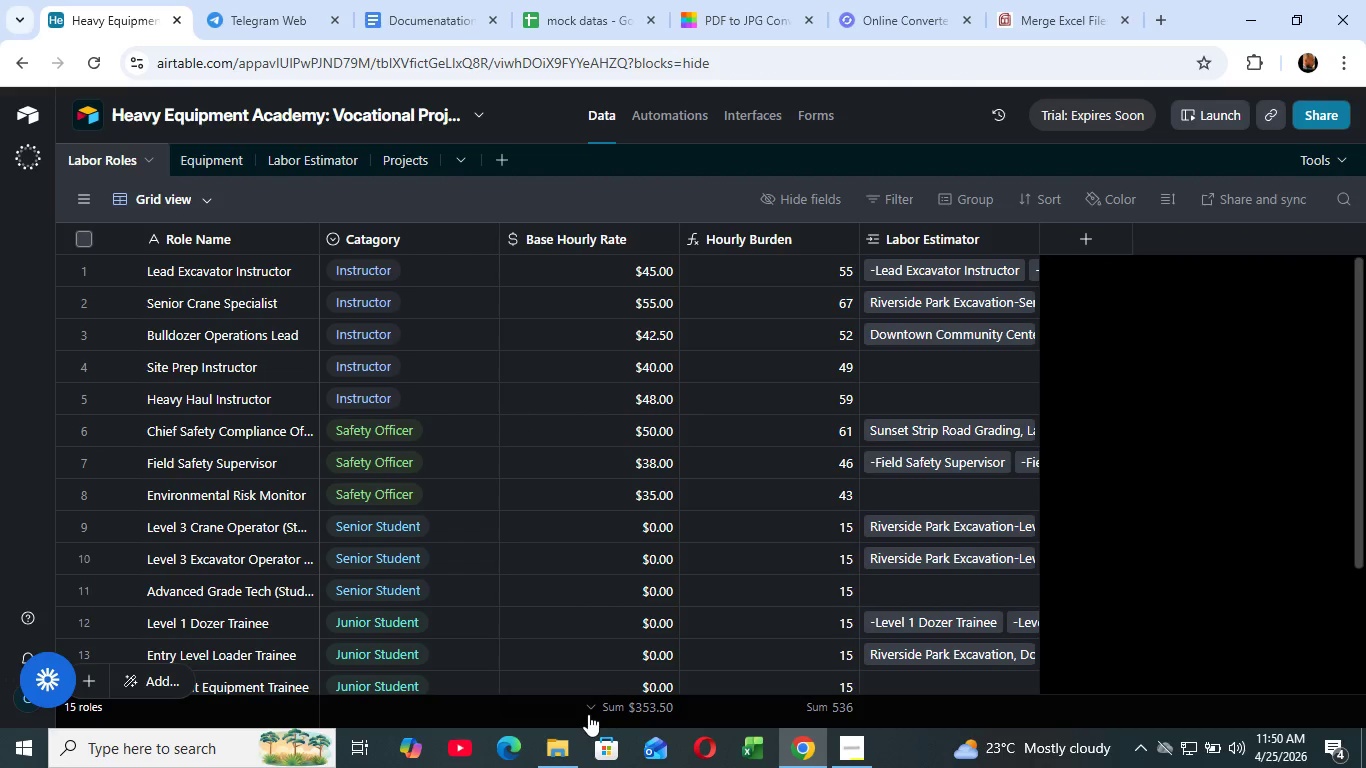 
scroll: coordinate [545, 570], scroll_direction: down, amount: 6.0
 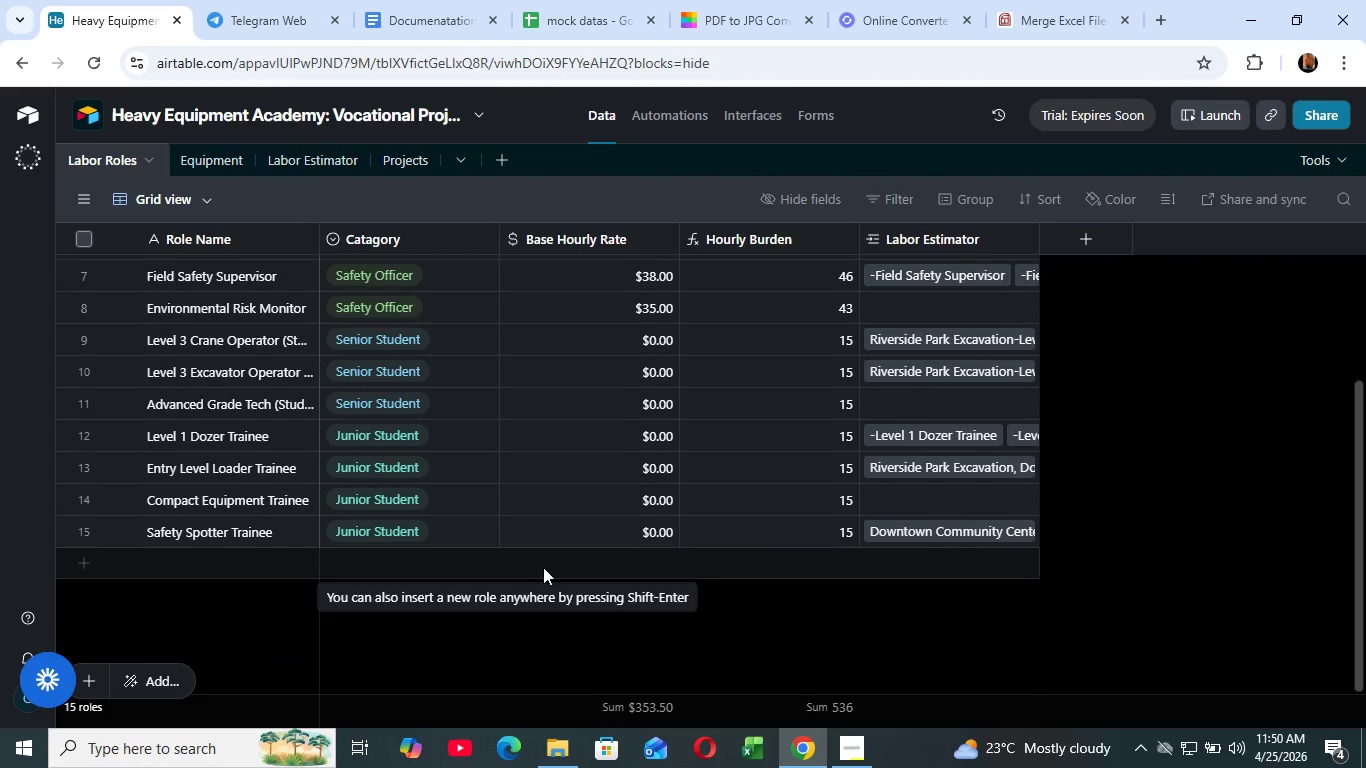 
scroll: coordinate [521, 530], scroll_direction: up, amount: 7.0
 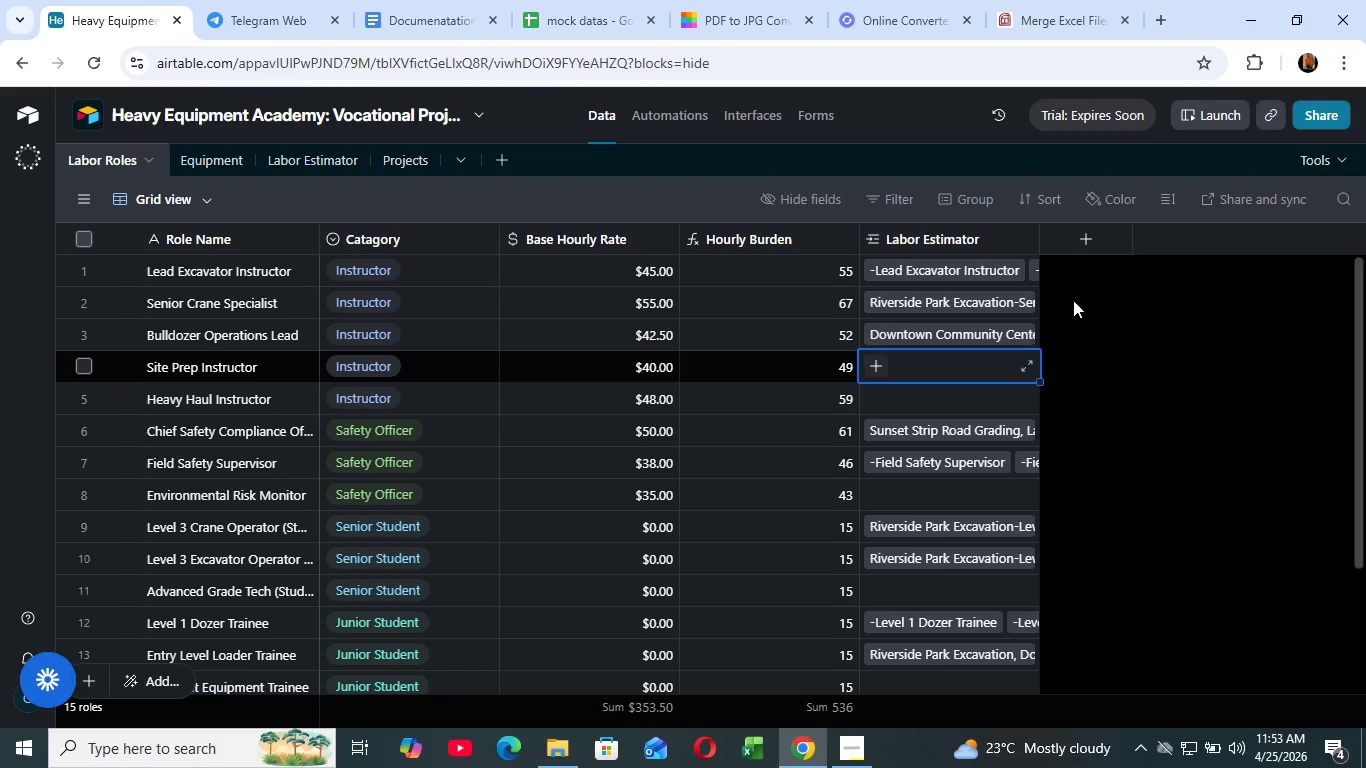 
wait(205.83)
 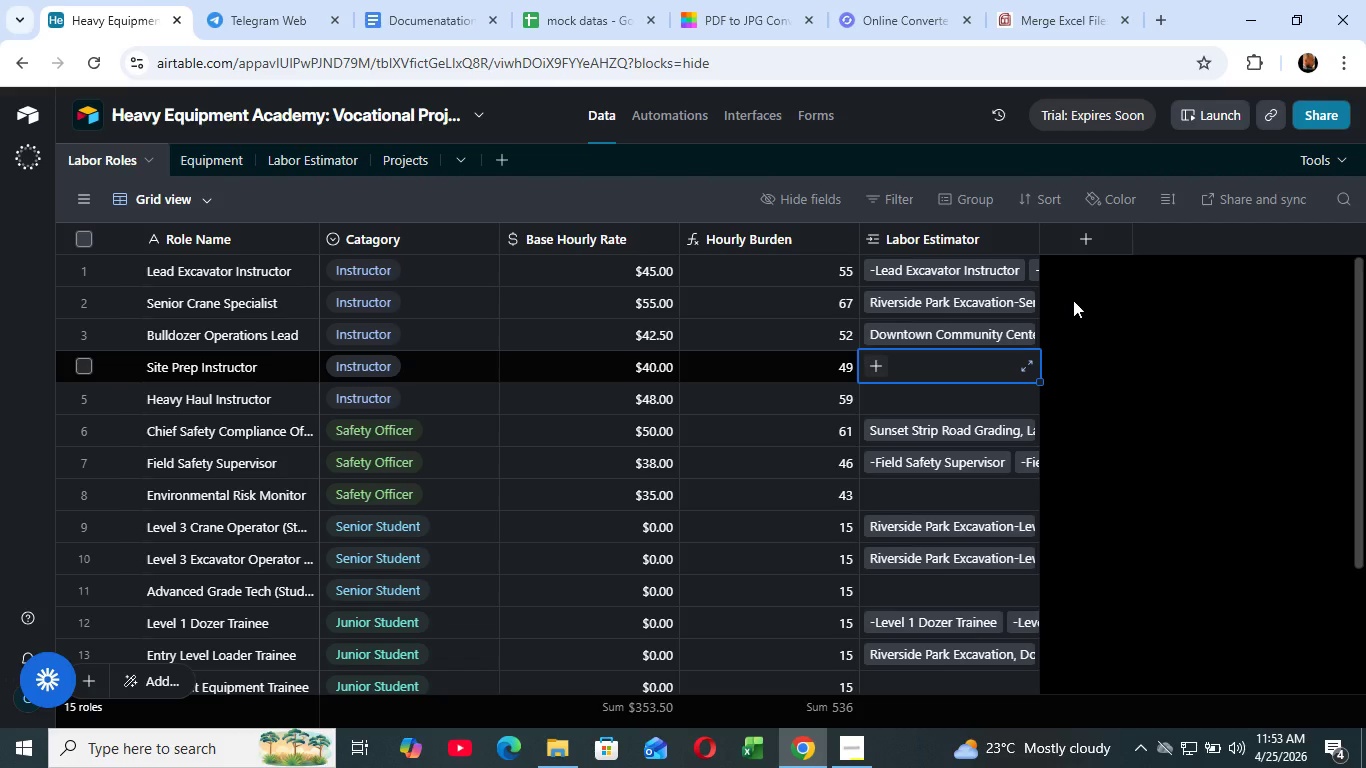 
left_click([884, 360])
 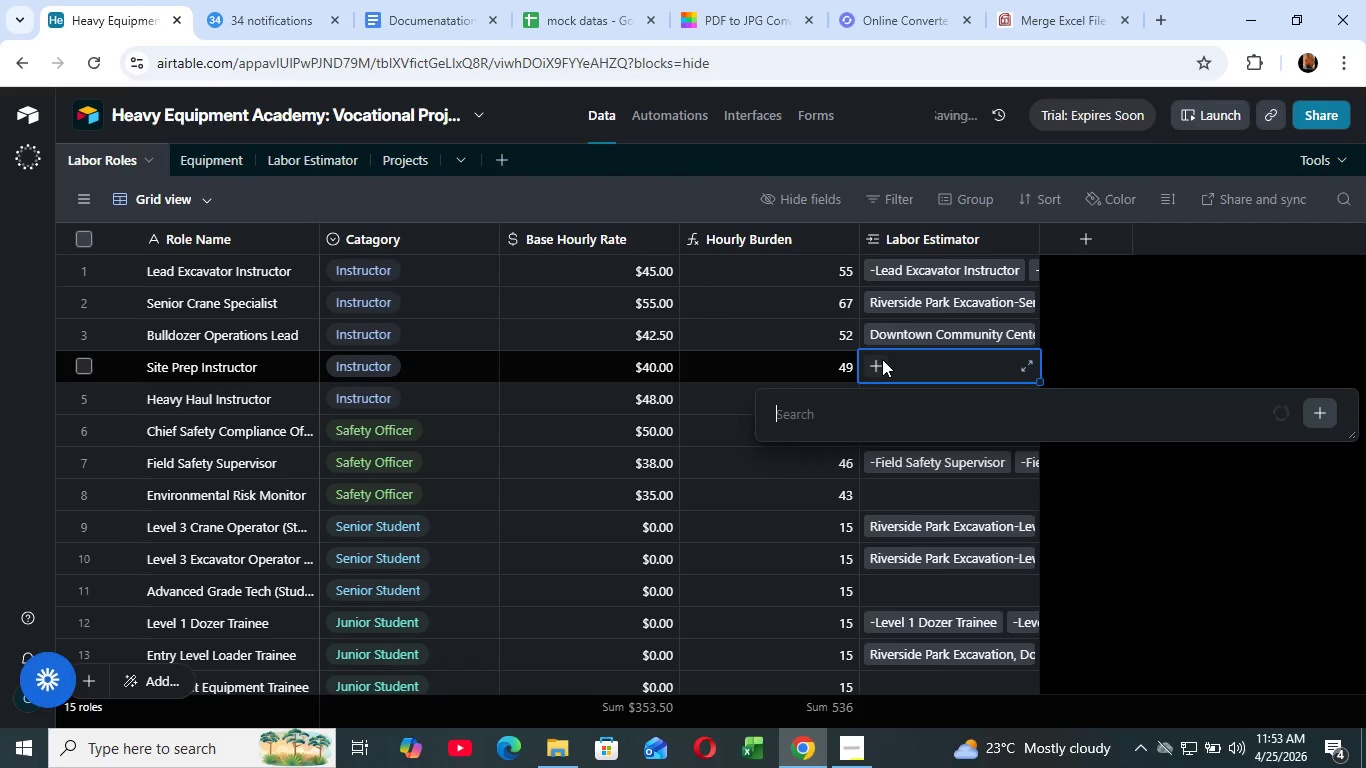 
mouse_move([873, 386])
 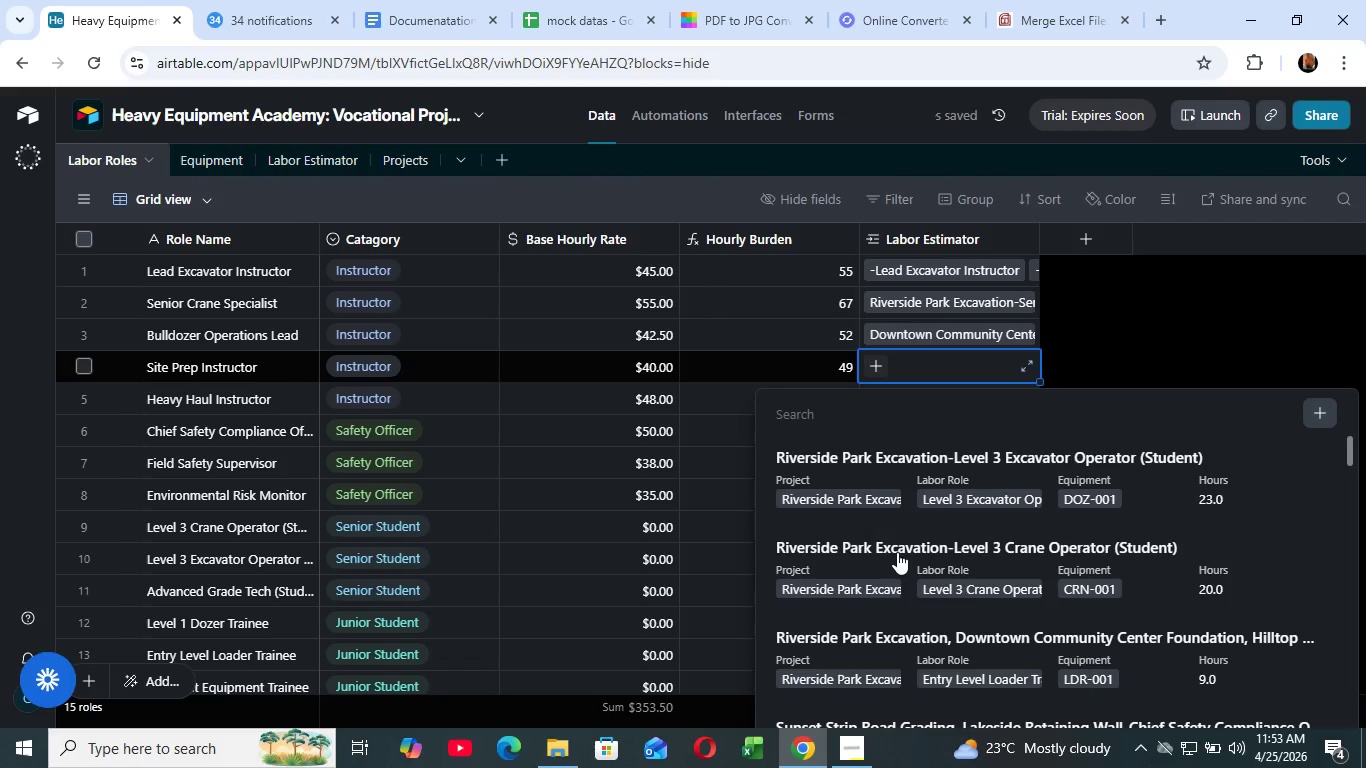 
left_click([897, 552])
 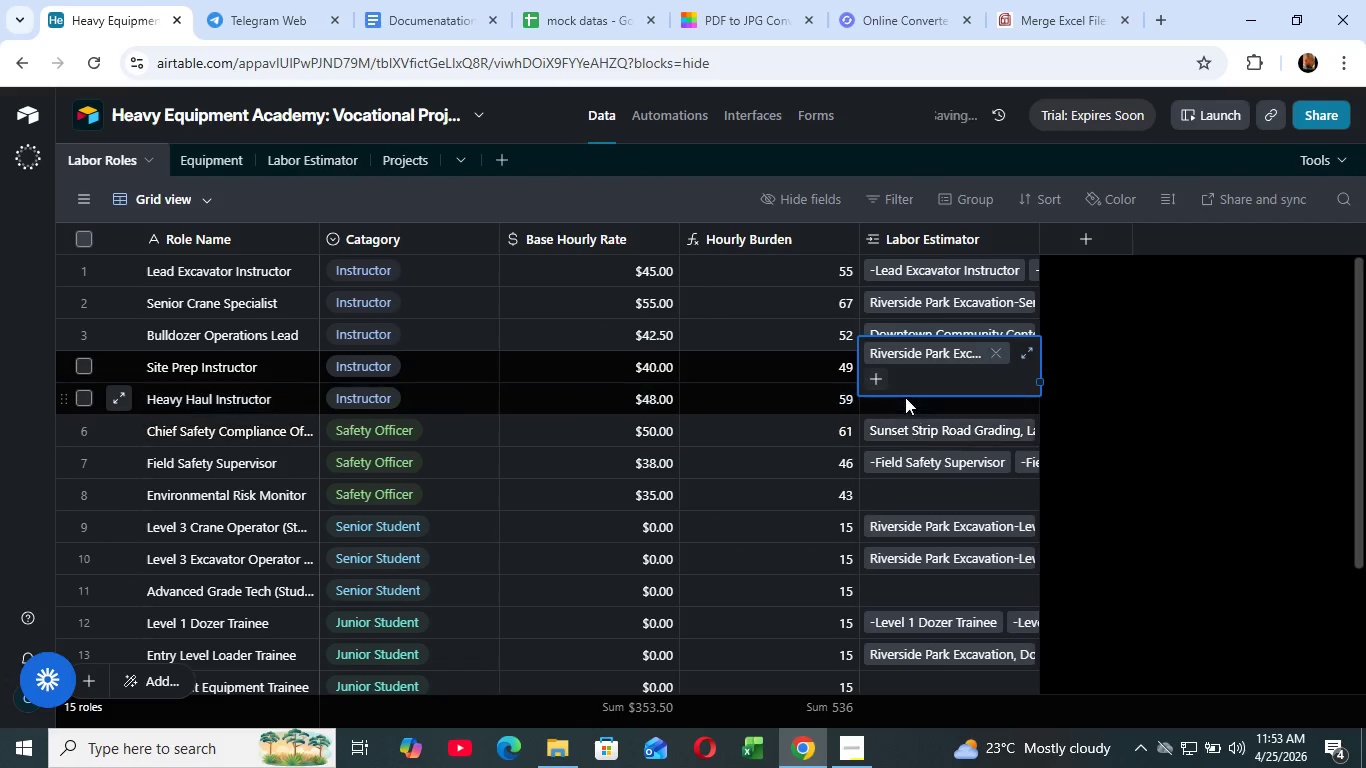 
left_click([905, 397])
 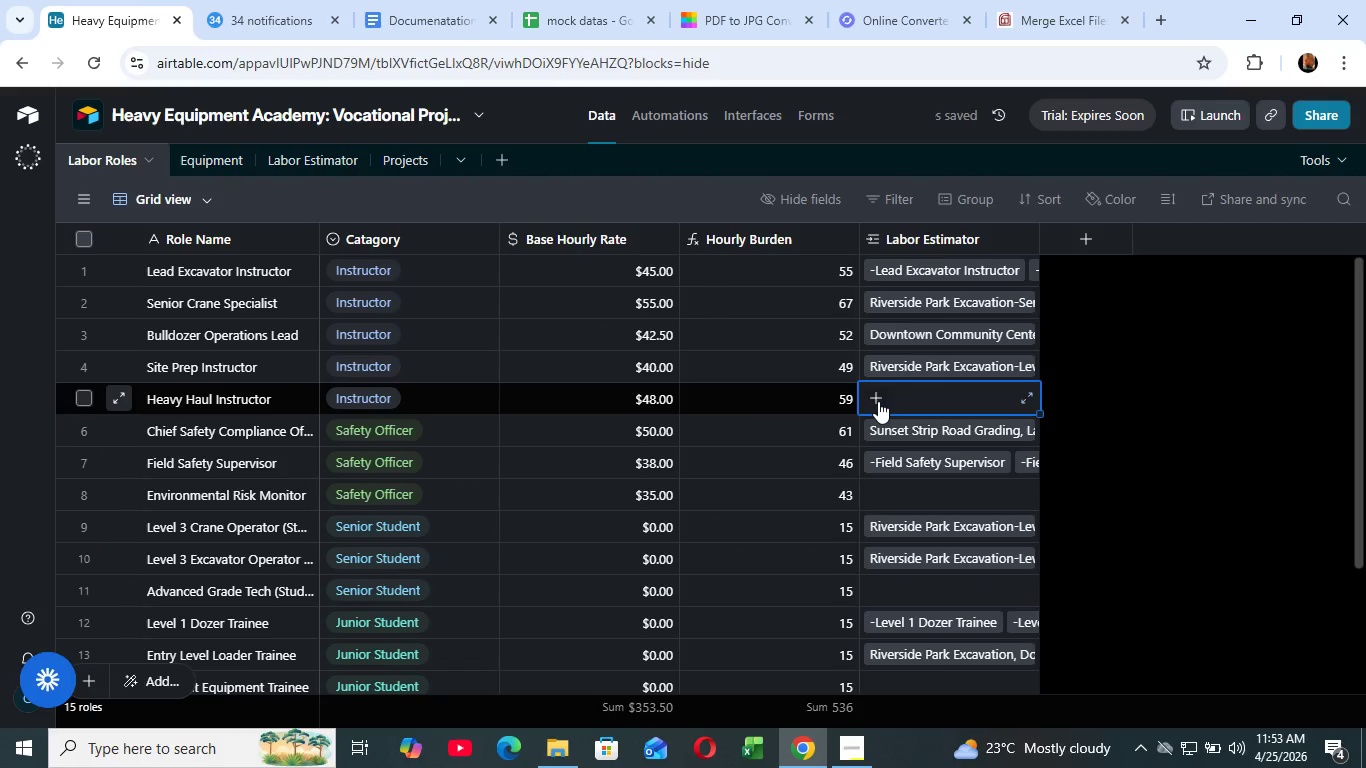 
left_click([878, 401])
 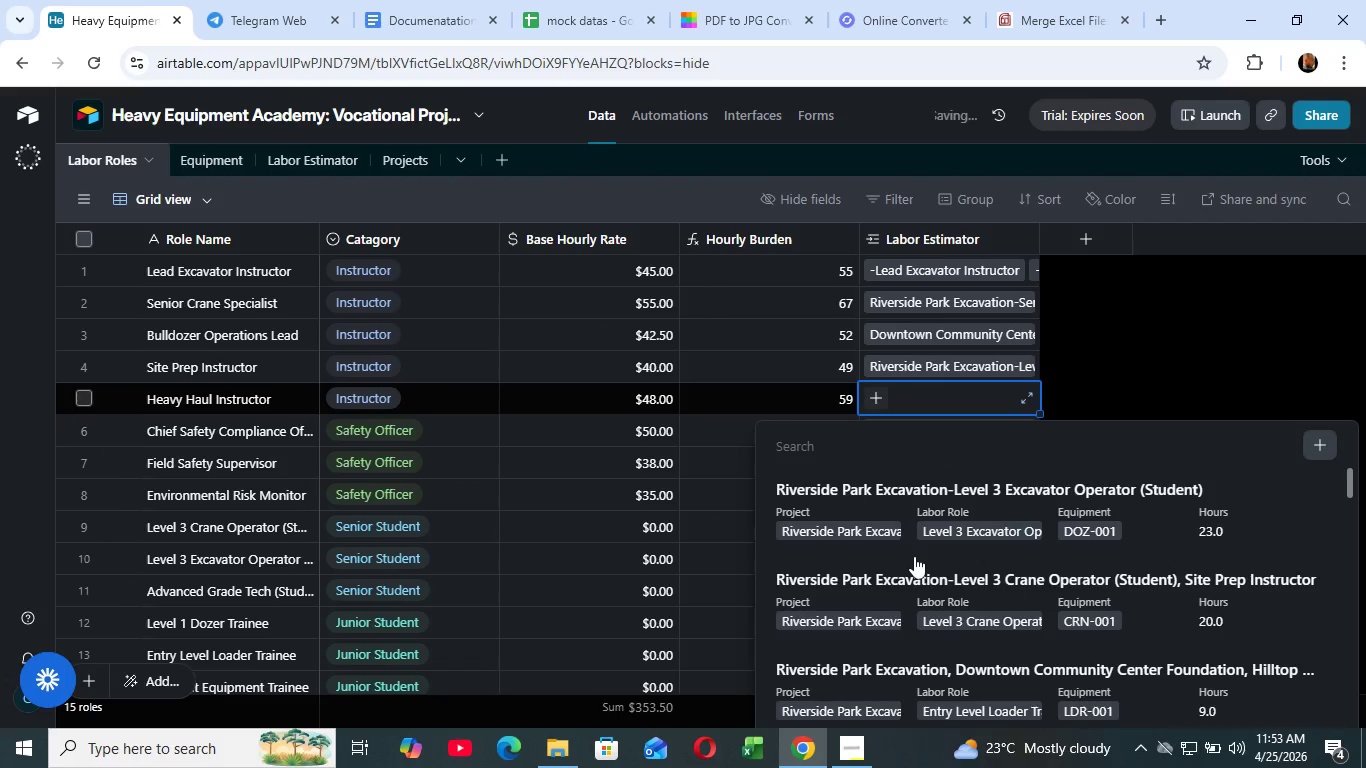 
scroll: coordinate [907, 563], scroll_direction: down, amount: 3.0
 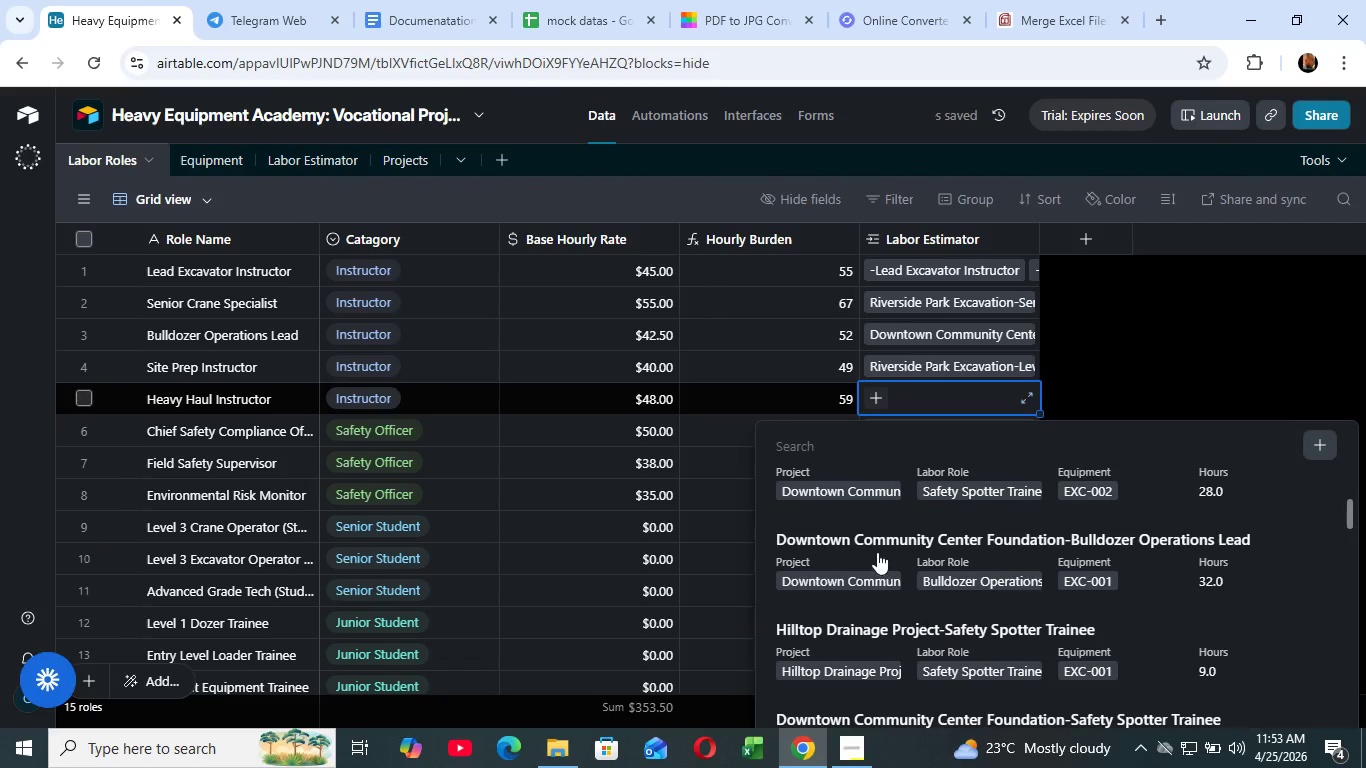 
left_click([876, 549])
 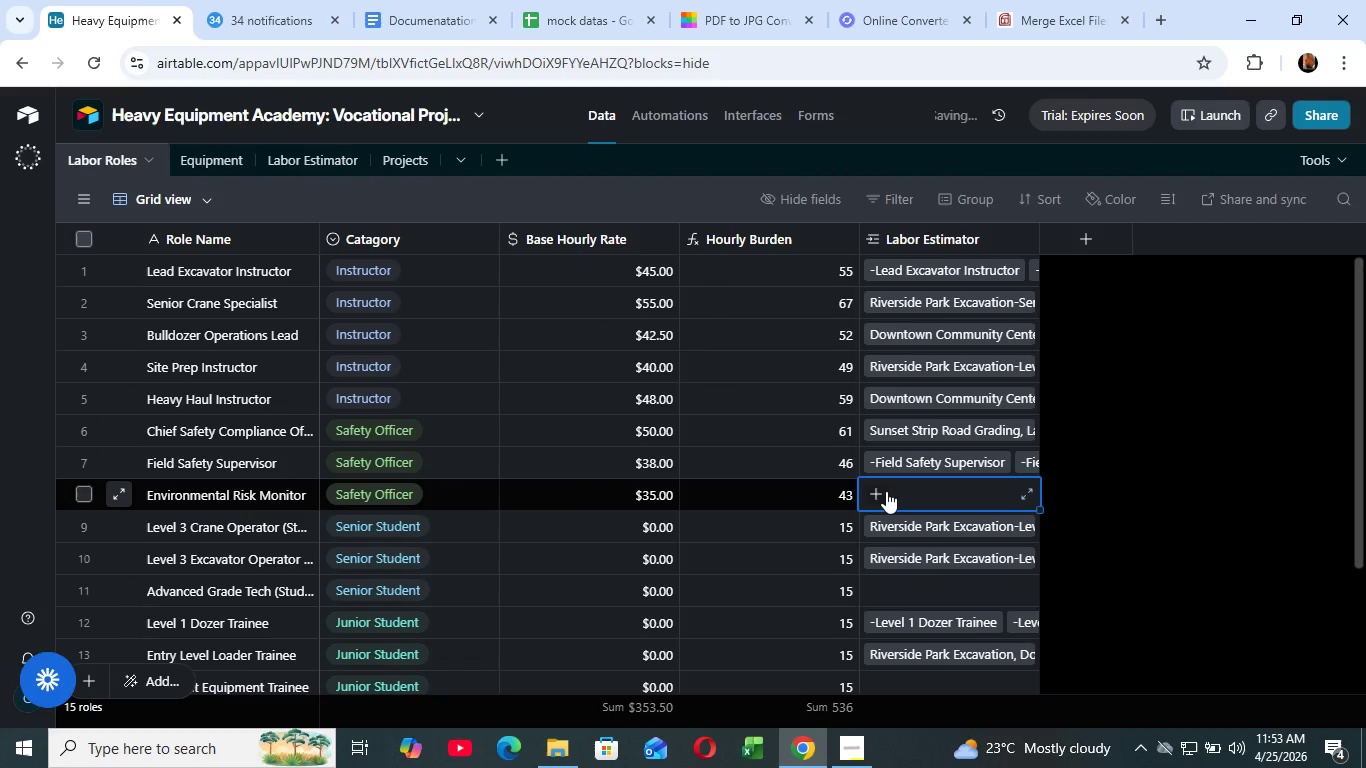 
left_click([886, 491])
 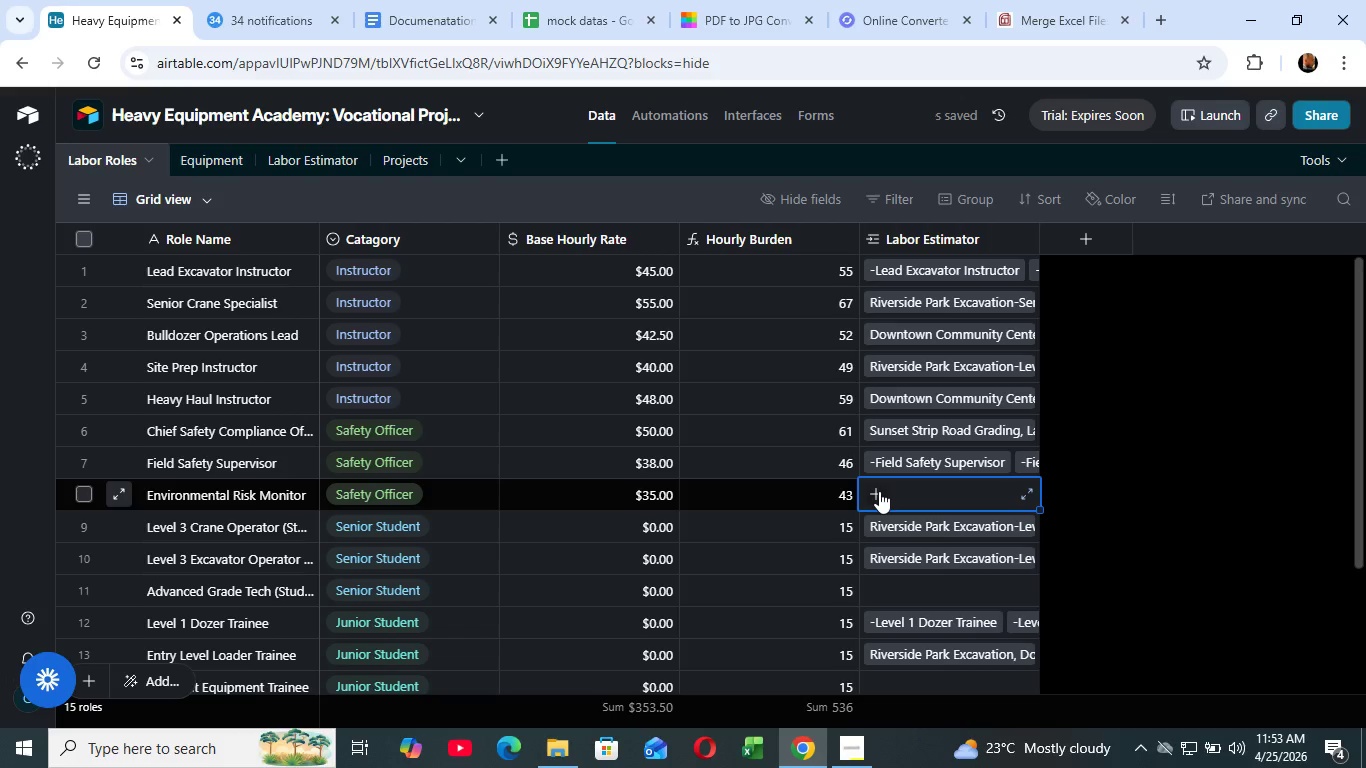 
left_click([879, 491])
 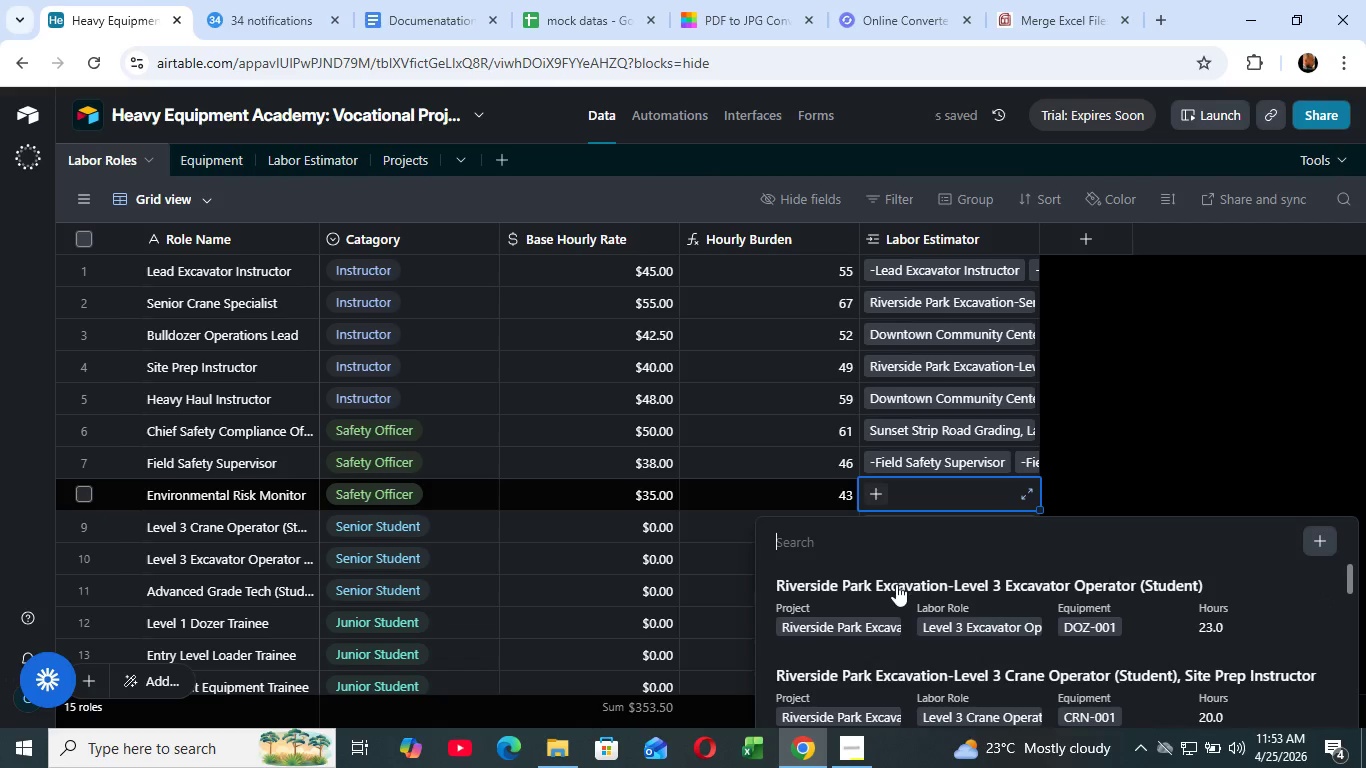 
left_click([896, 587])
 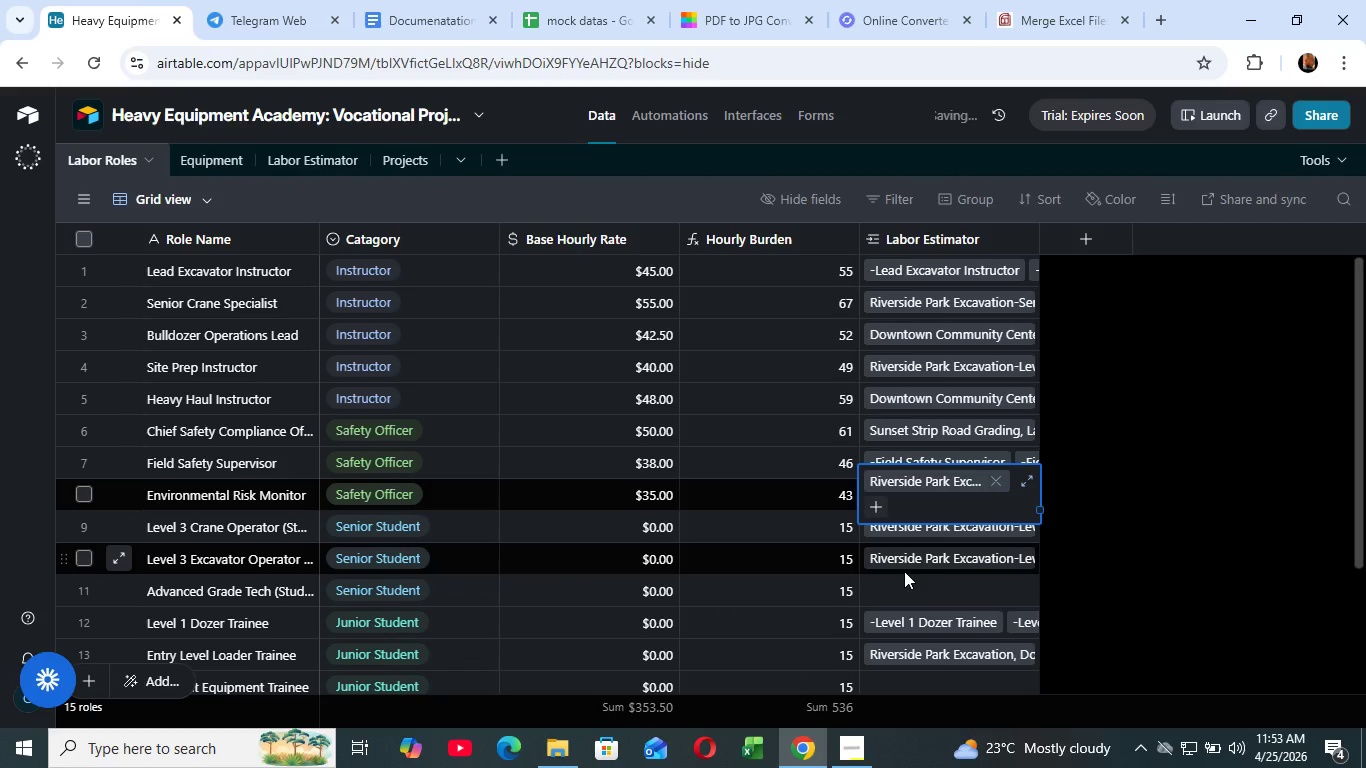 
left_click([904, 571])
 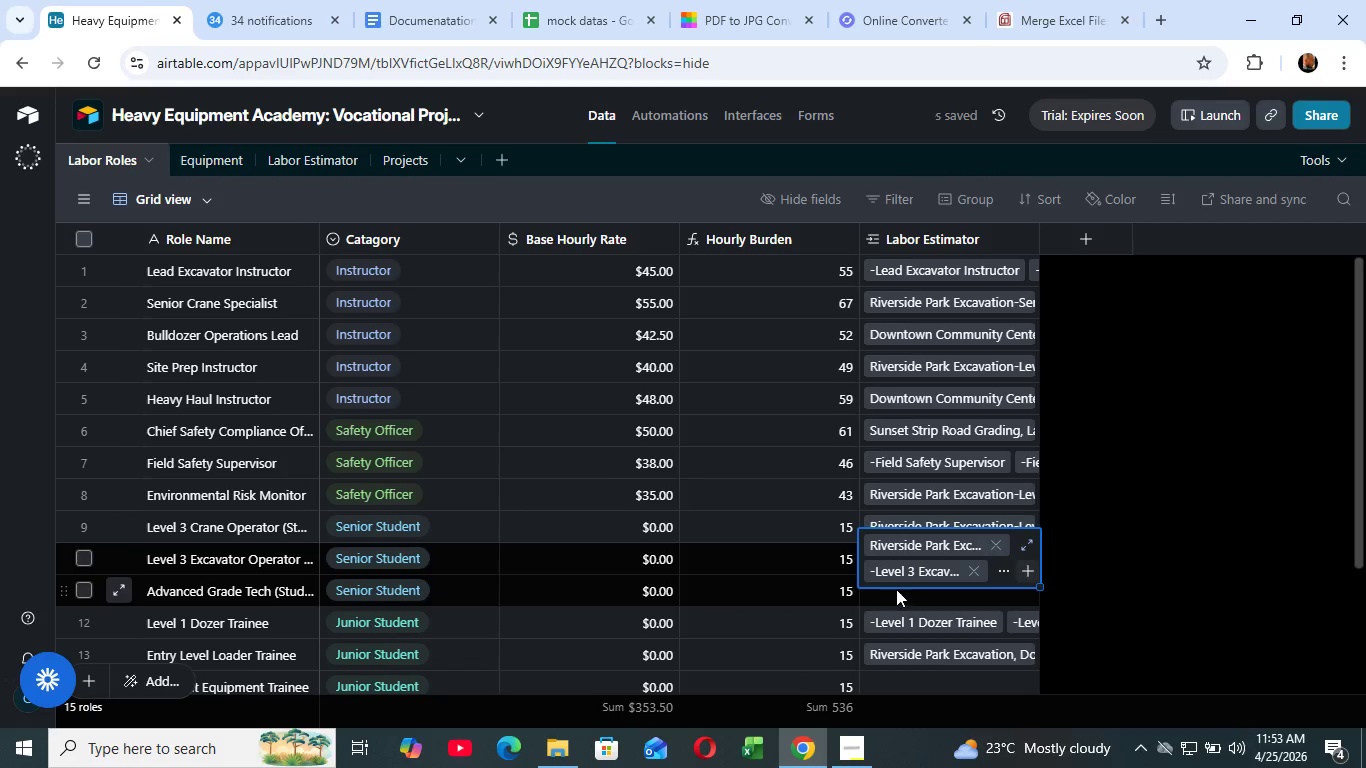 
left_click([896, 589])
 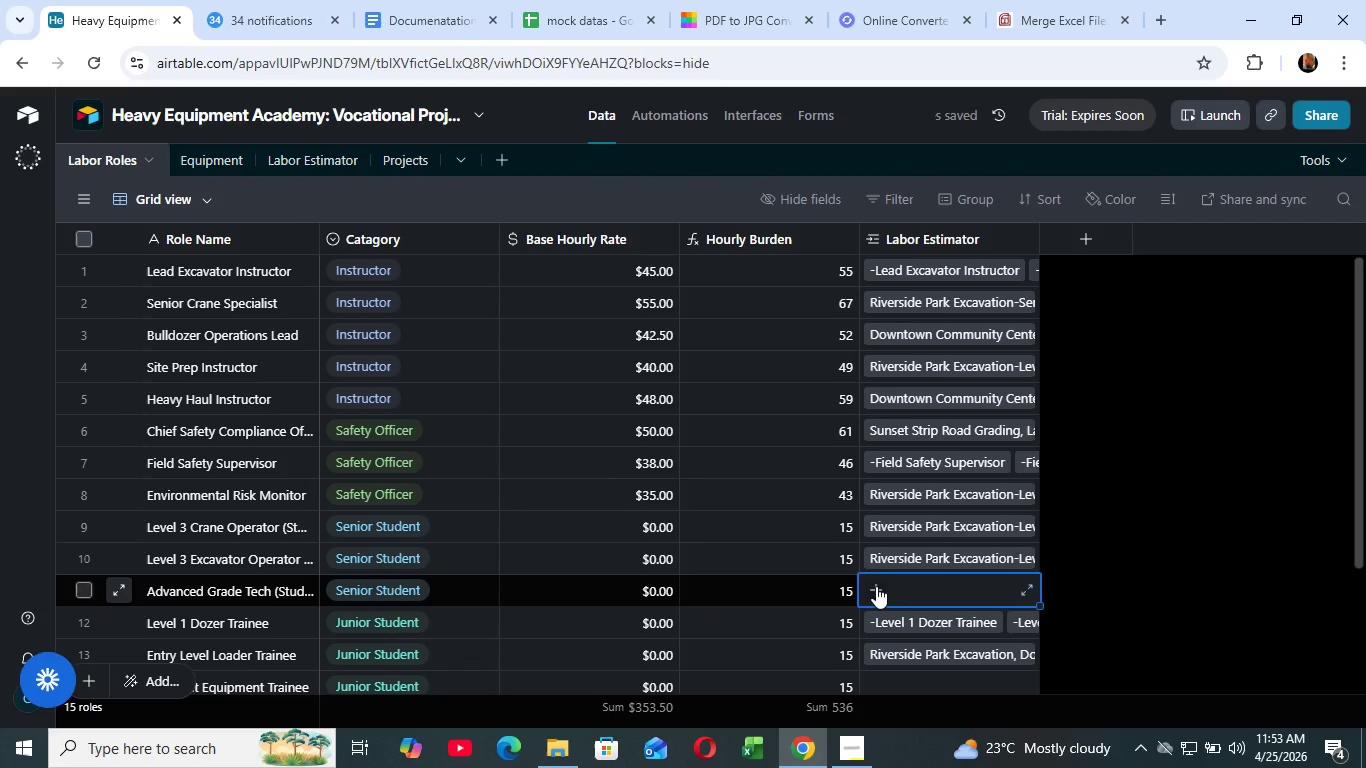 
left_click([876, 586])
 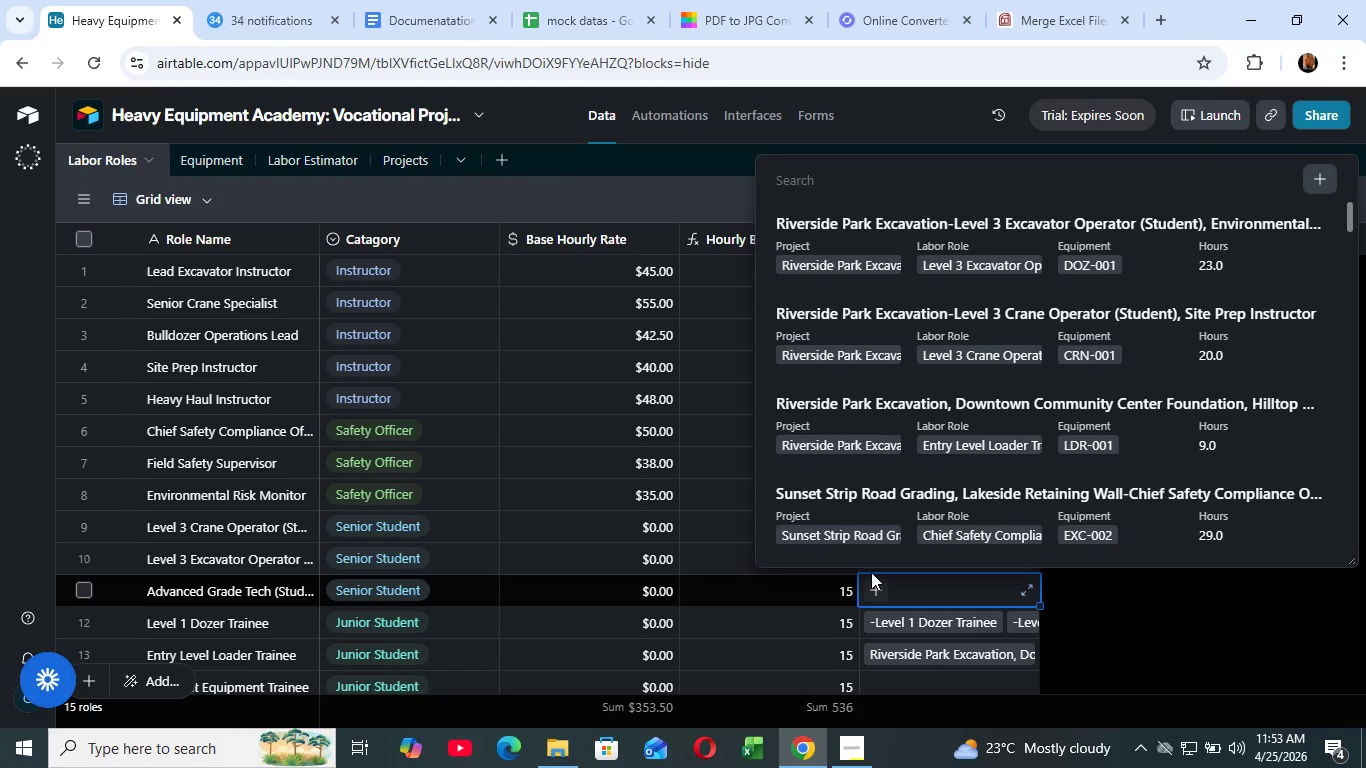 
wait(14.28)
 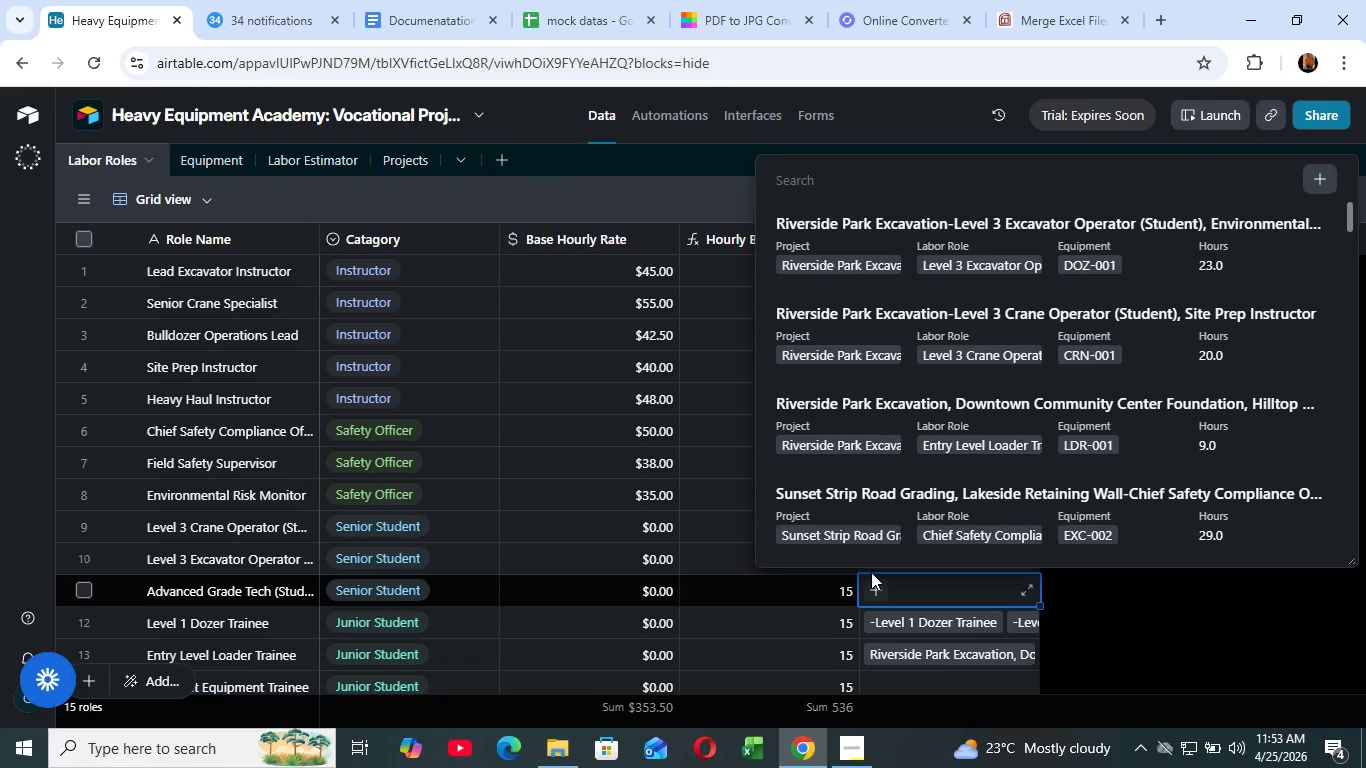 
scroll: coordinate [859, 508], scroll_direction: down, amount: 6.0
 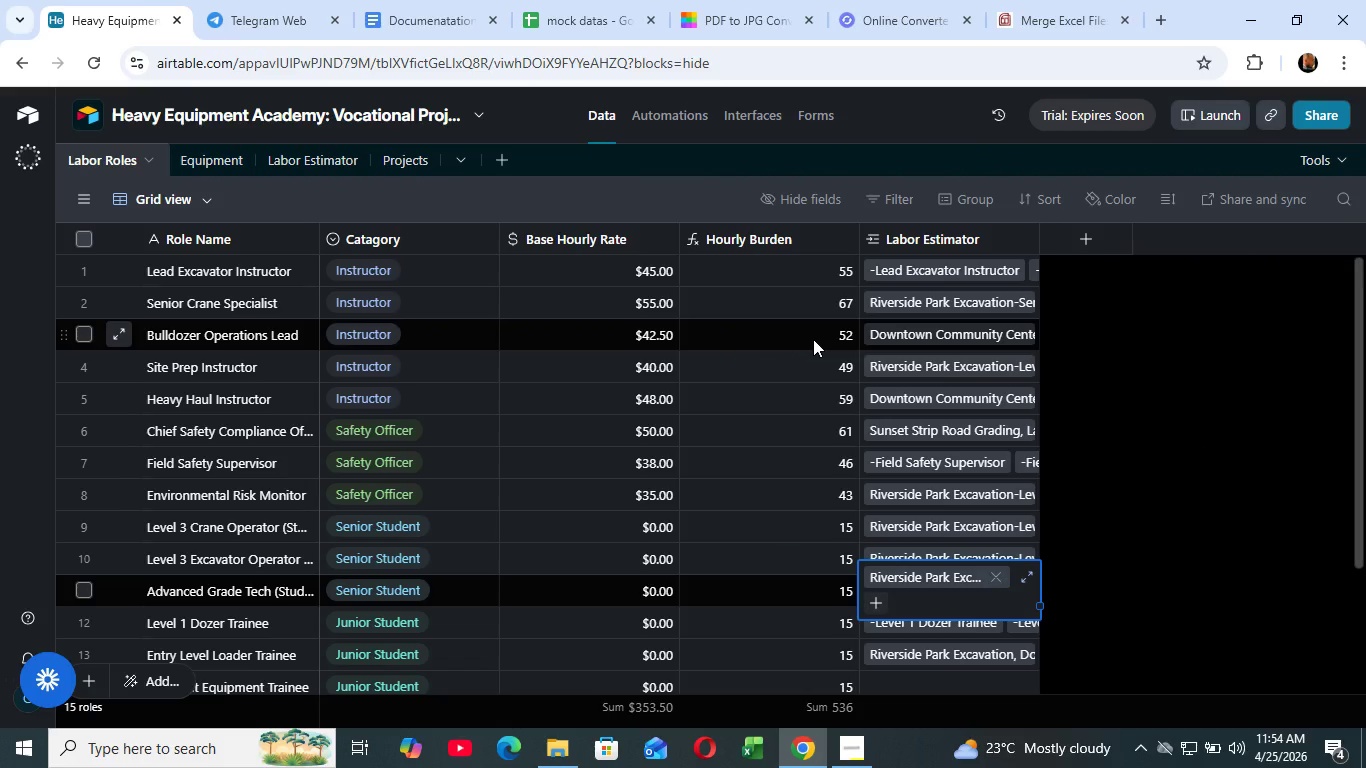 
wait(14.69)
 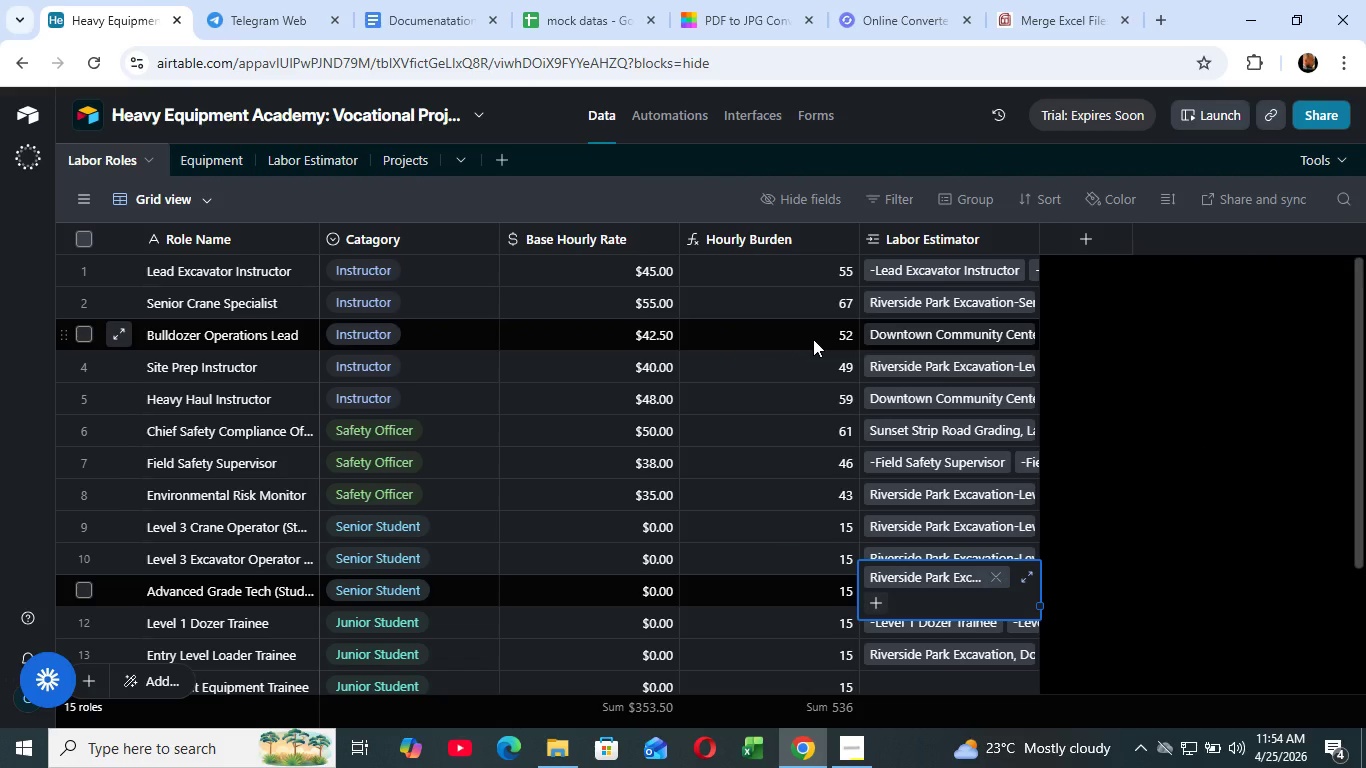 
scroll: coordinate [922, 502], scroll_direction: down, amount: 2.0
 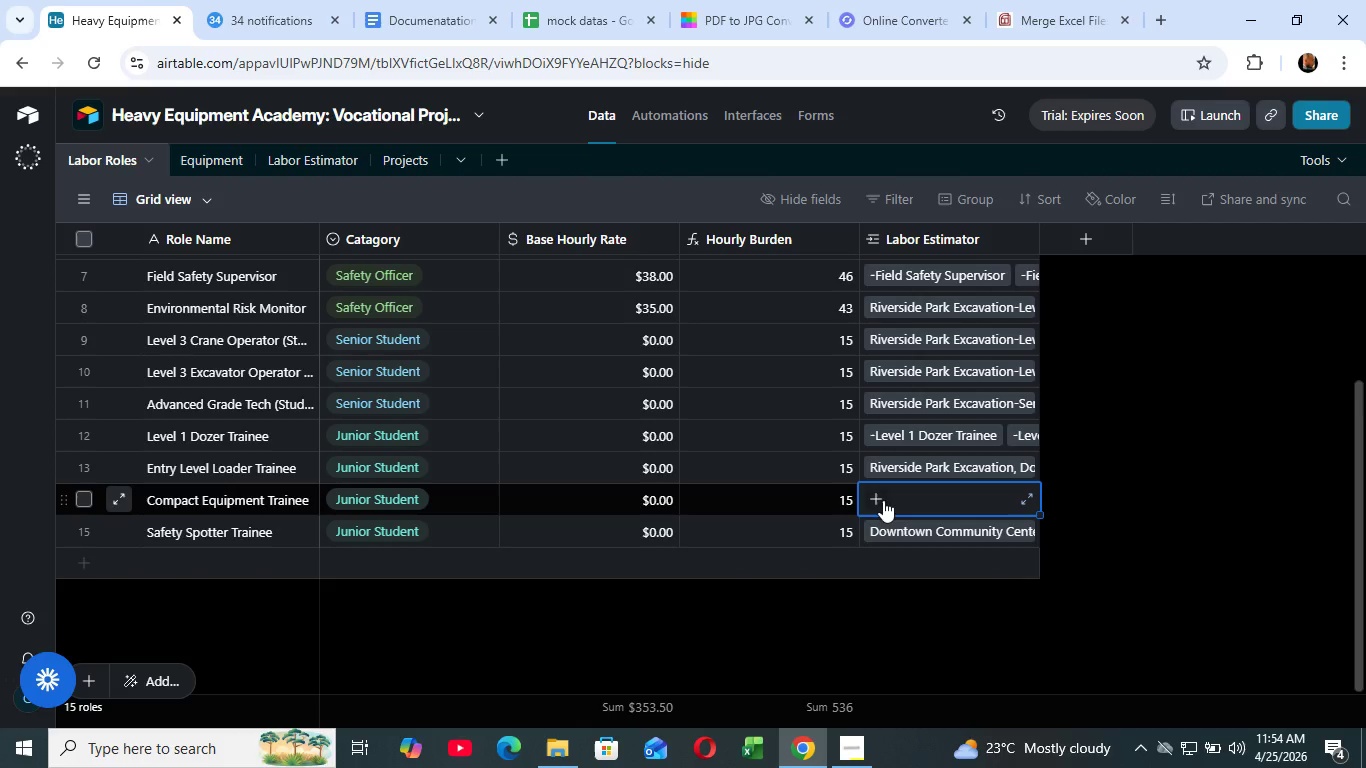 
left_click([877, 496])
 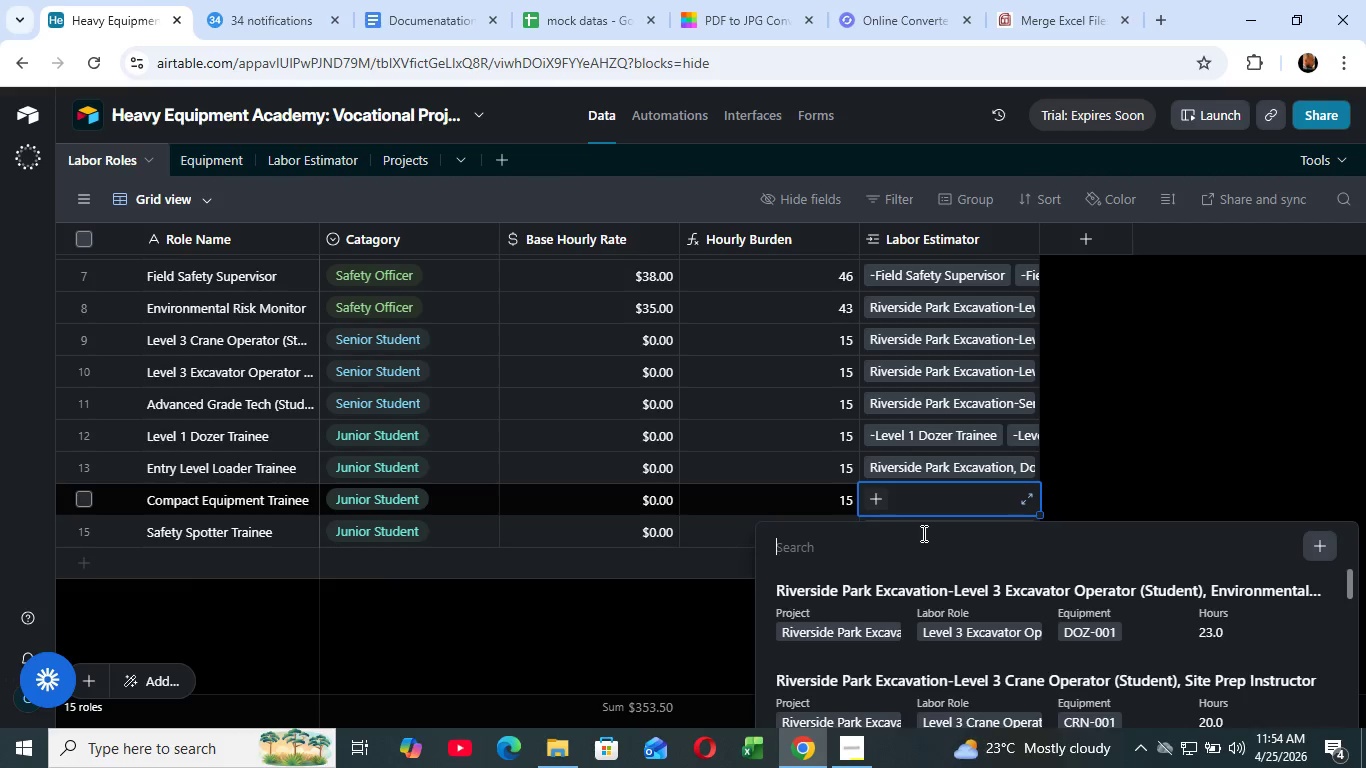 
wait(16.8)
 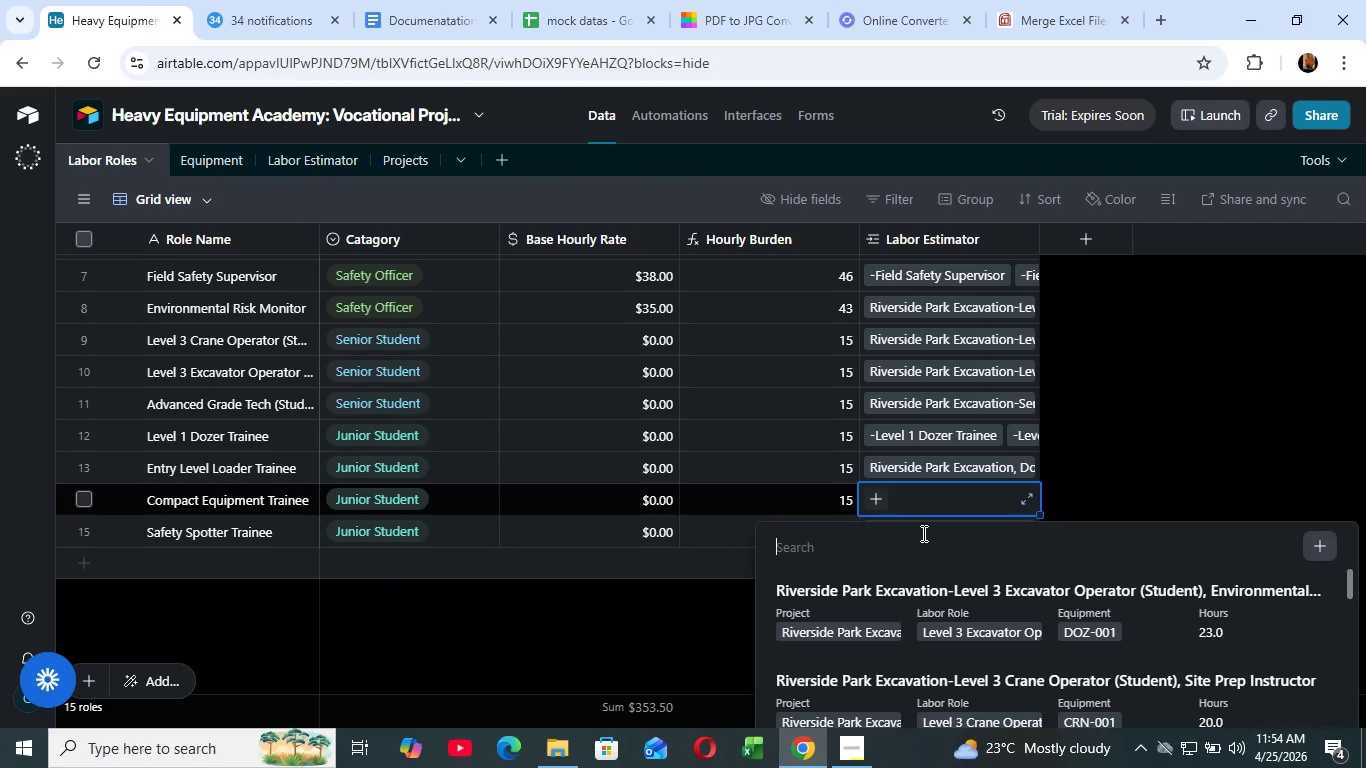 
scroll: coordinate [918, 594], scroll_direction: down, amount: 2.0
 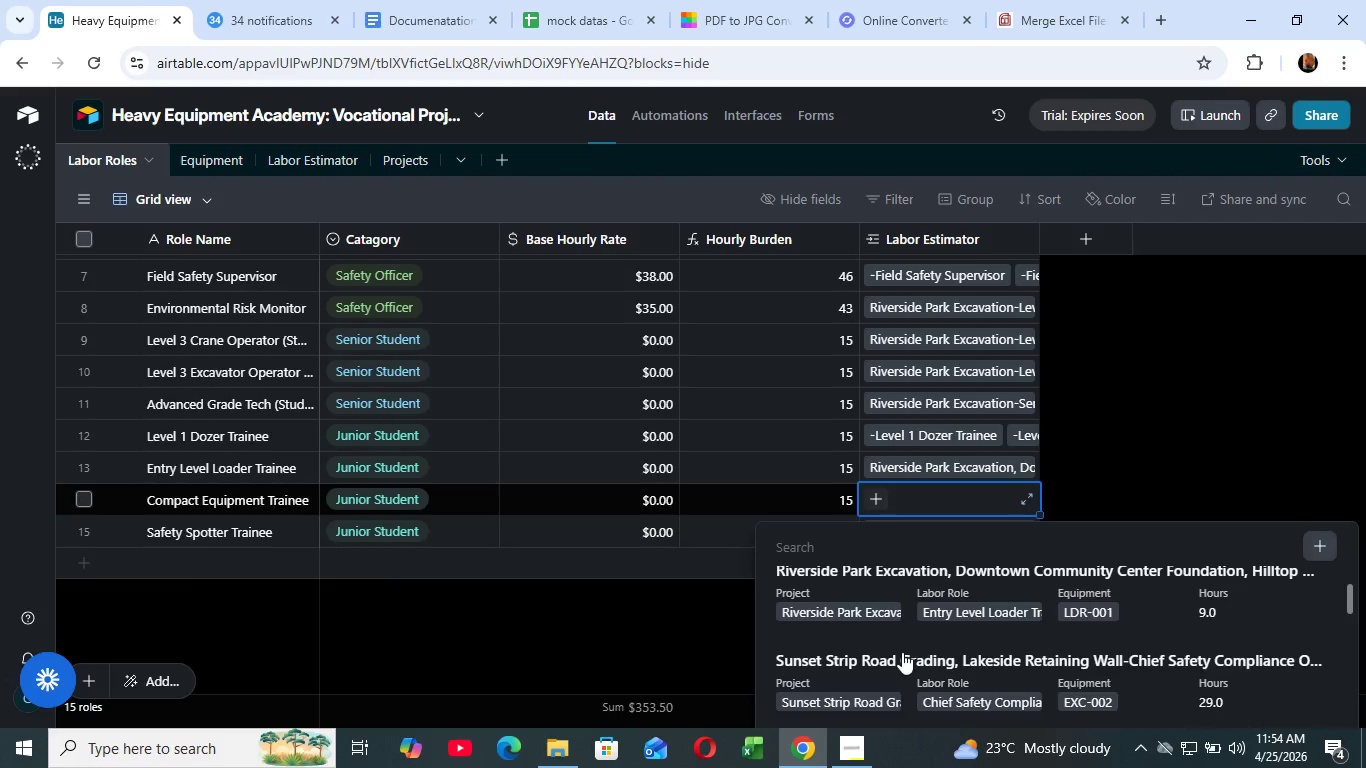 
left_click([902, 654])
 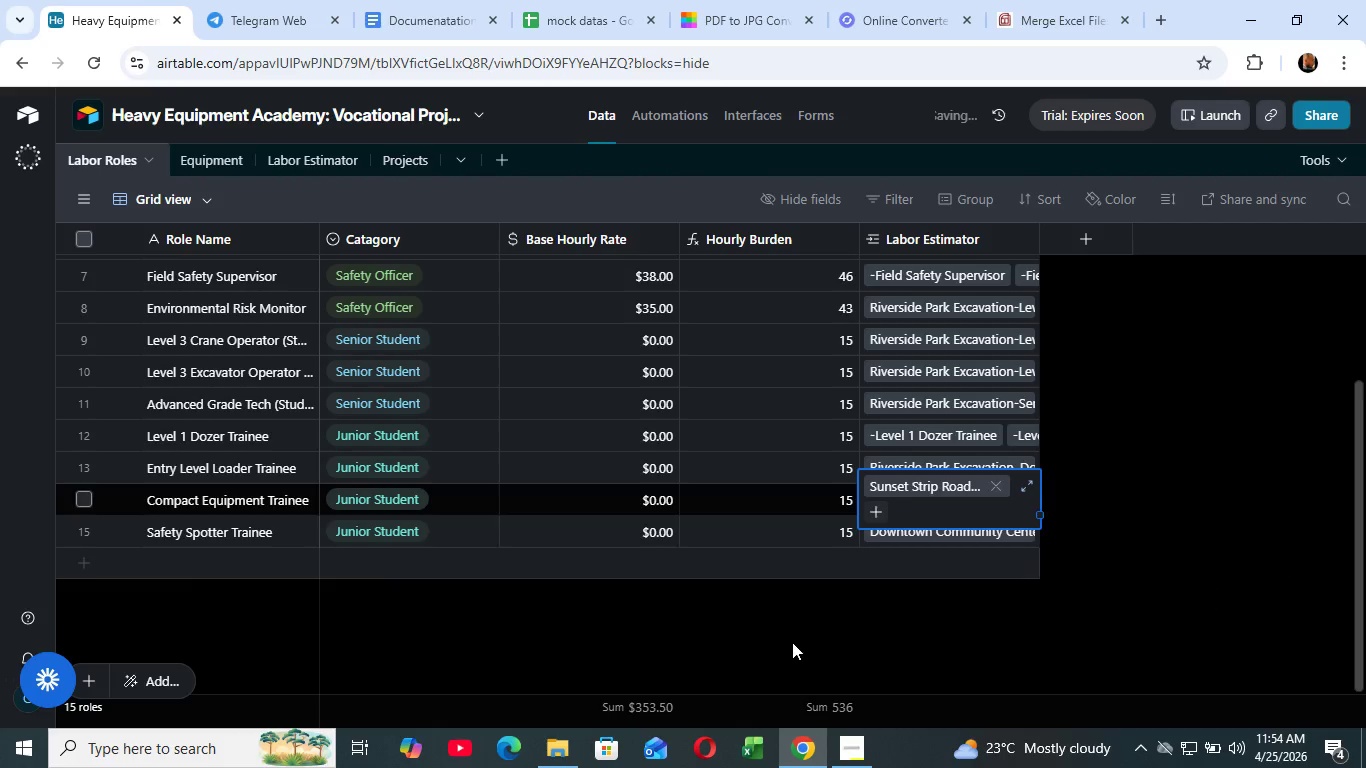 
left_click([792, 642])
 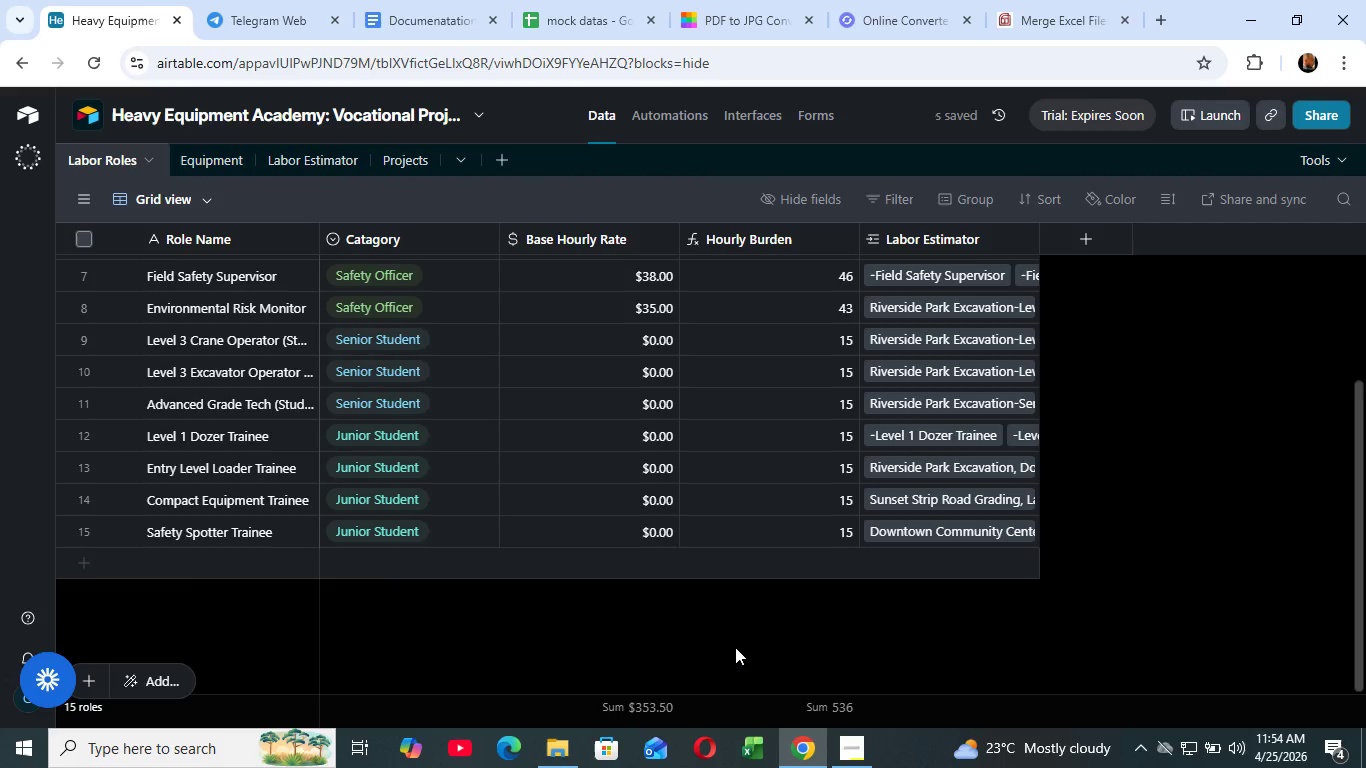 
scroll: coordinate [726, 614], scroll_direction: up, amount: 5.0
 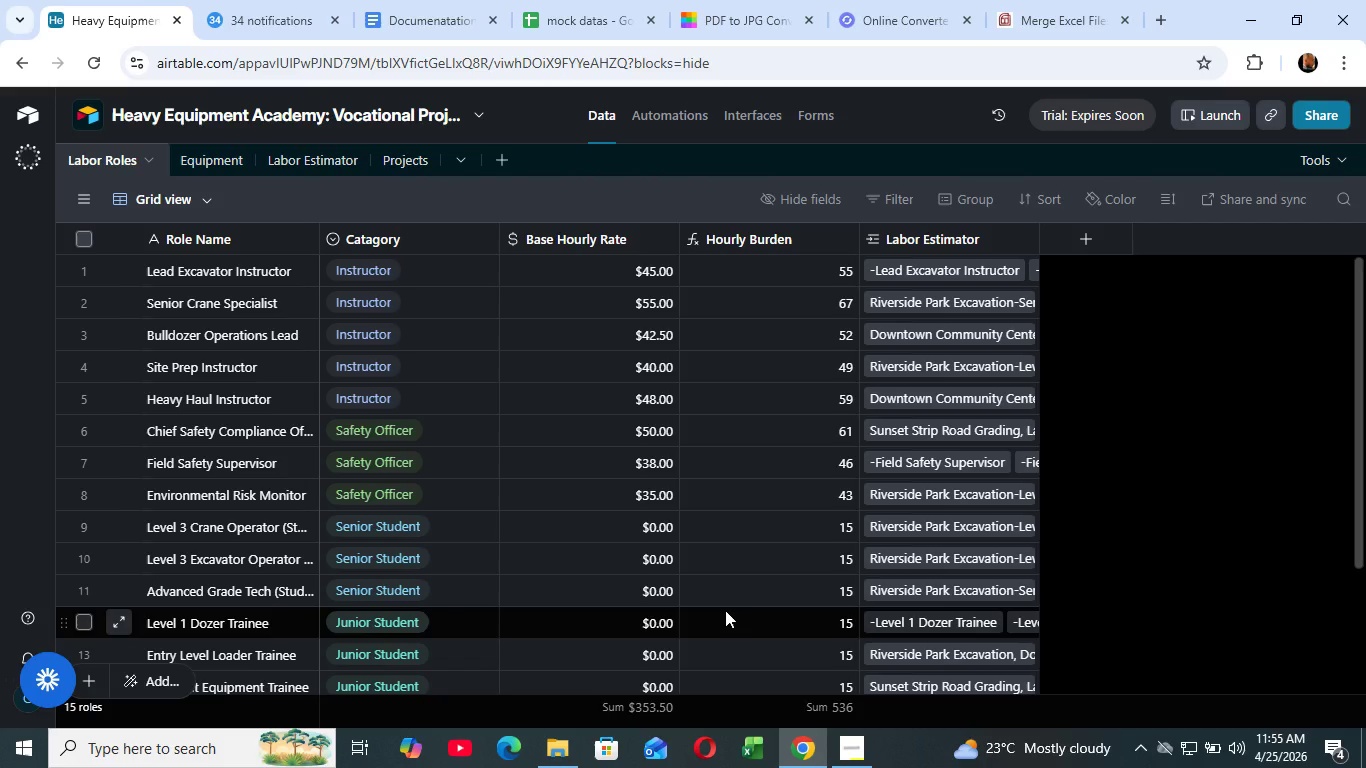 
wait(28.5)
 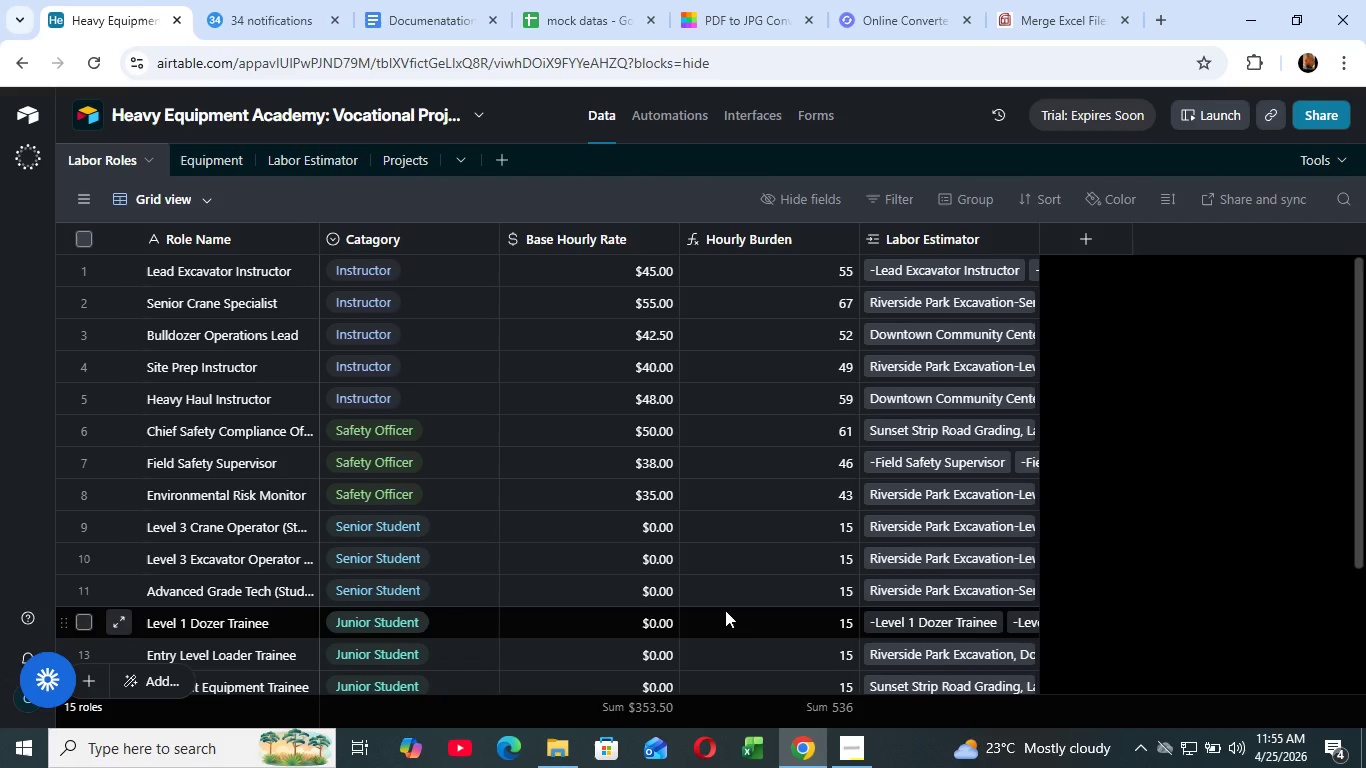 
scroll: coordinate [379, 428], scroll_direction: up, amount: 5.0
 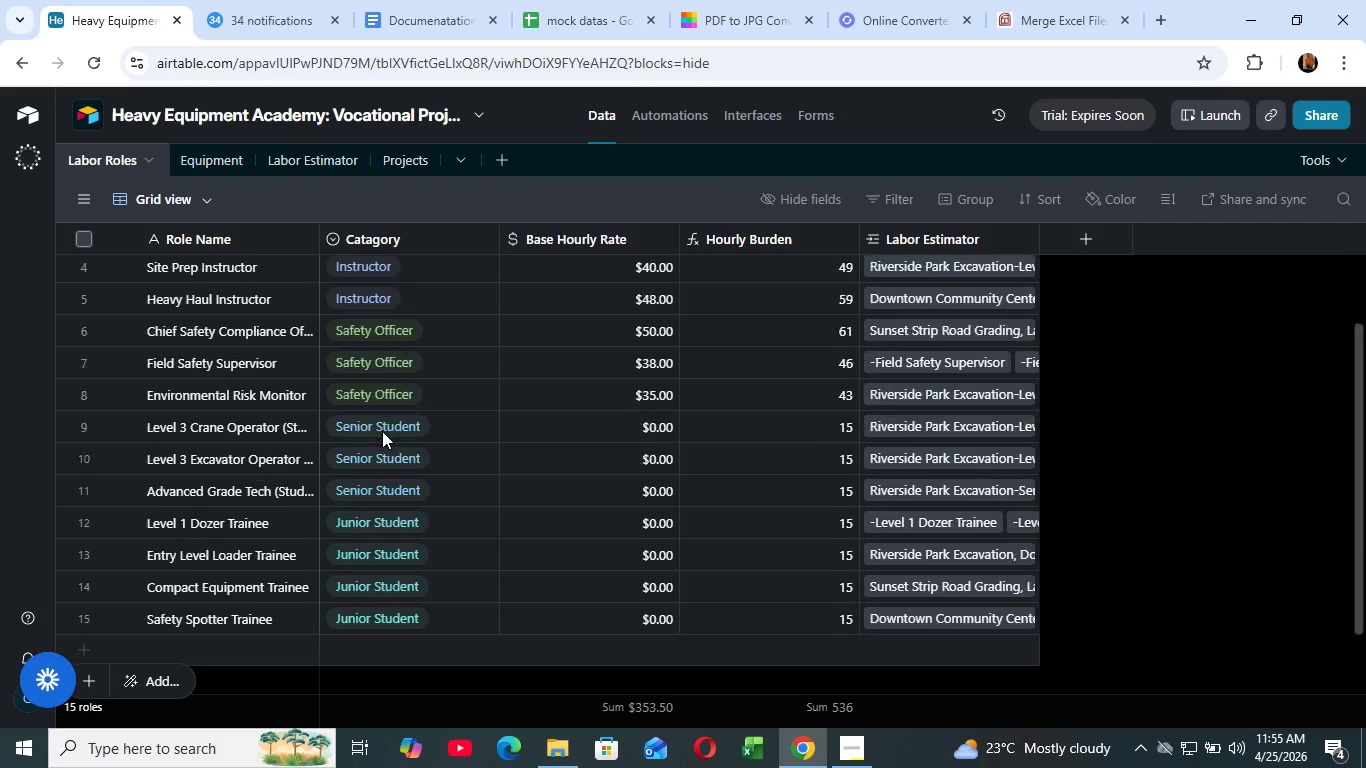 
scroll: coordinate [383, 432], scroll_direction: down, amount: 7.0
 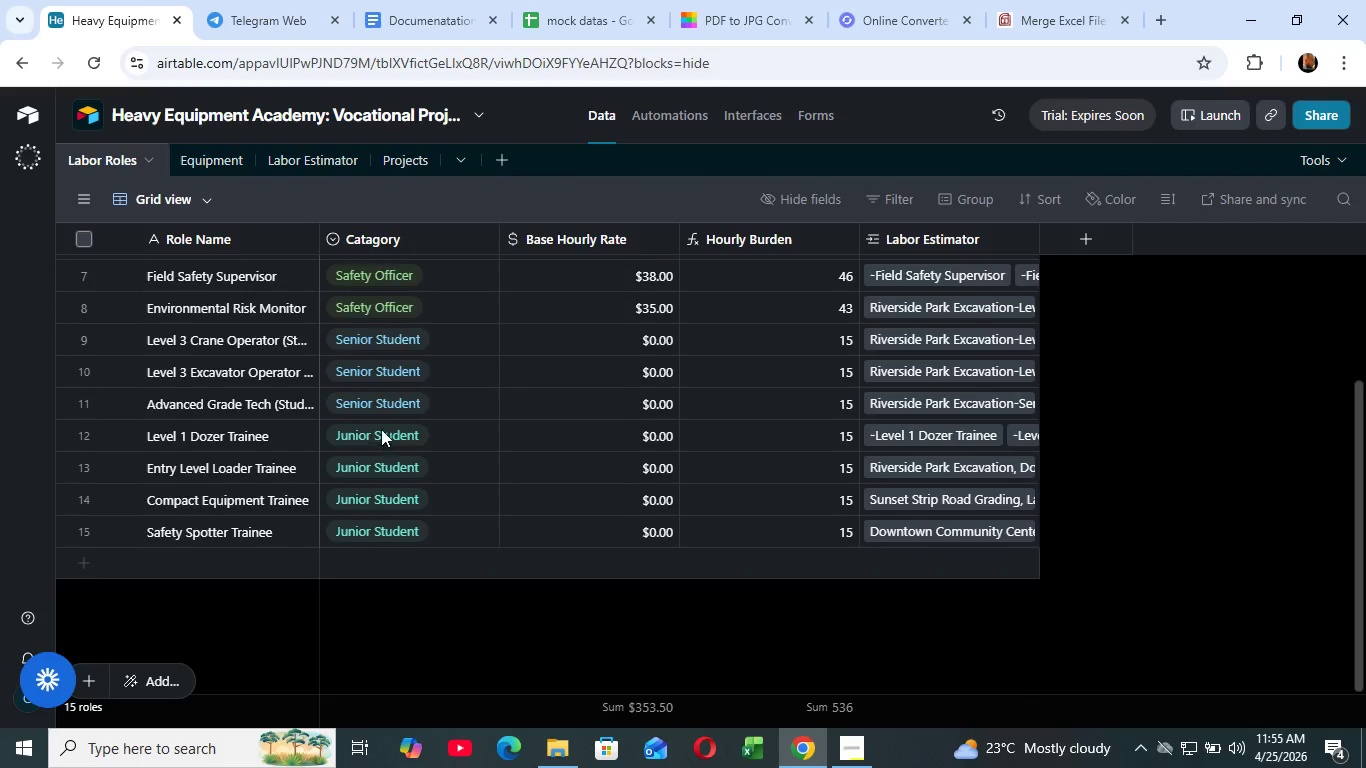 
scroll: coordinate [364, 410], scroll_direction: up, amount: 6.0
 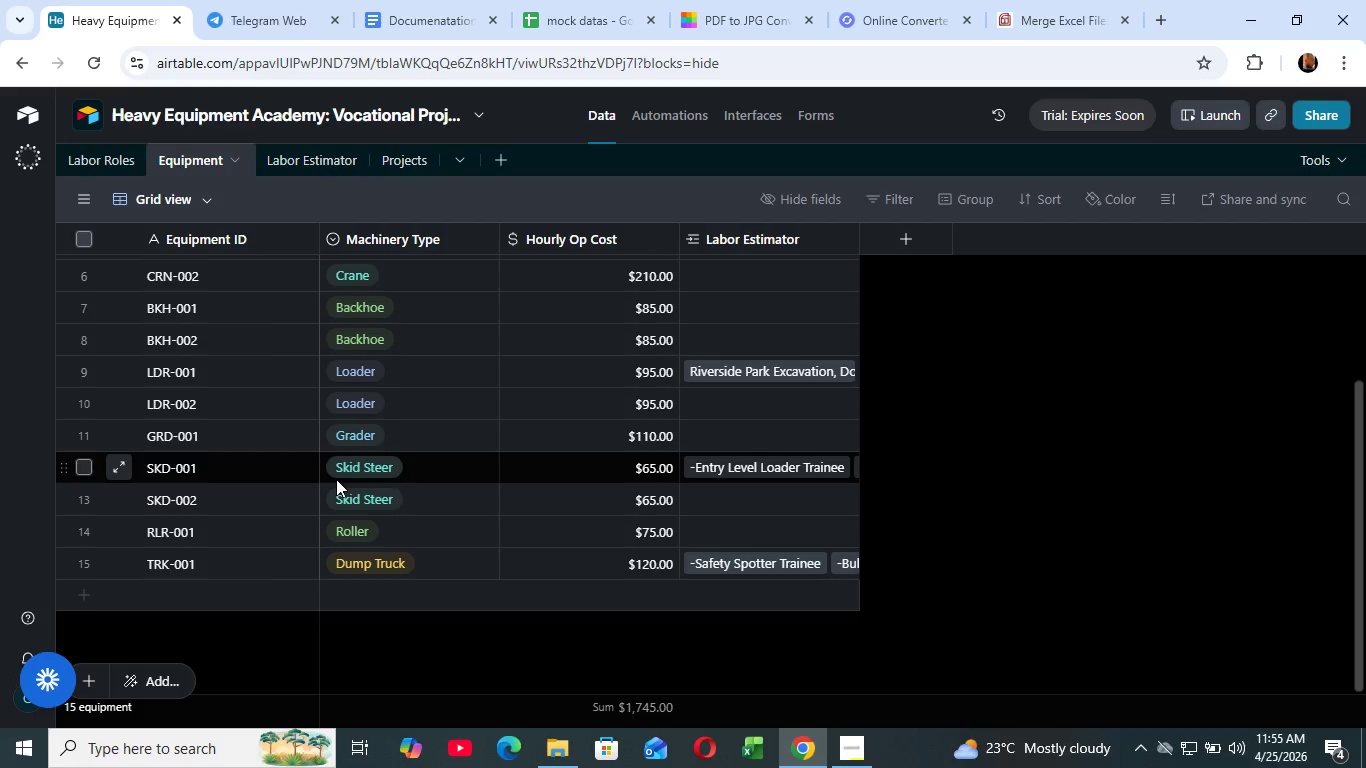 
wait(5.74)
 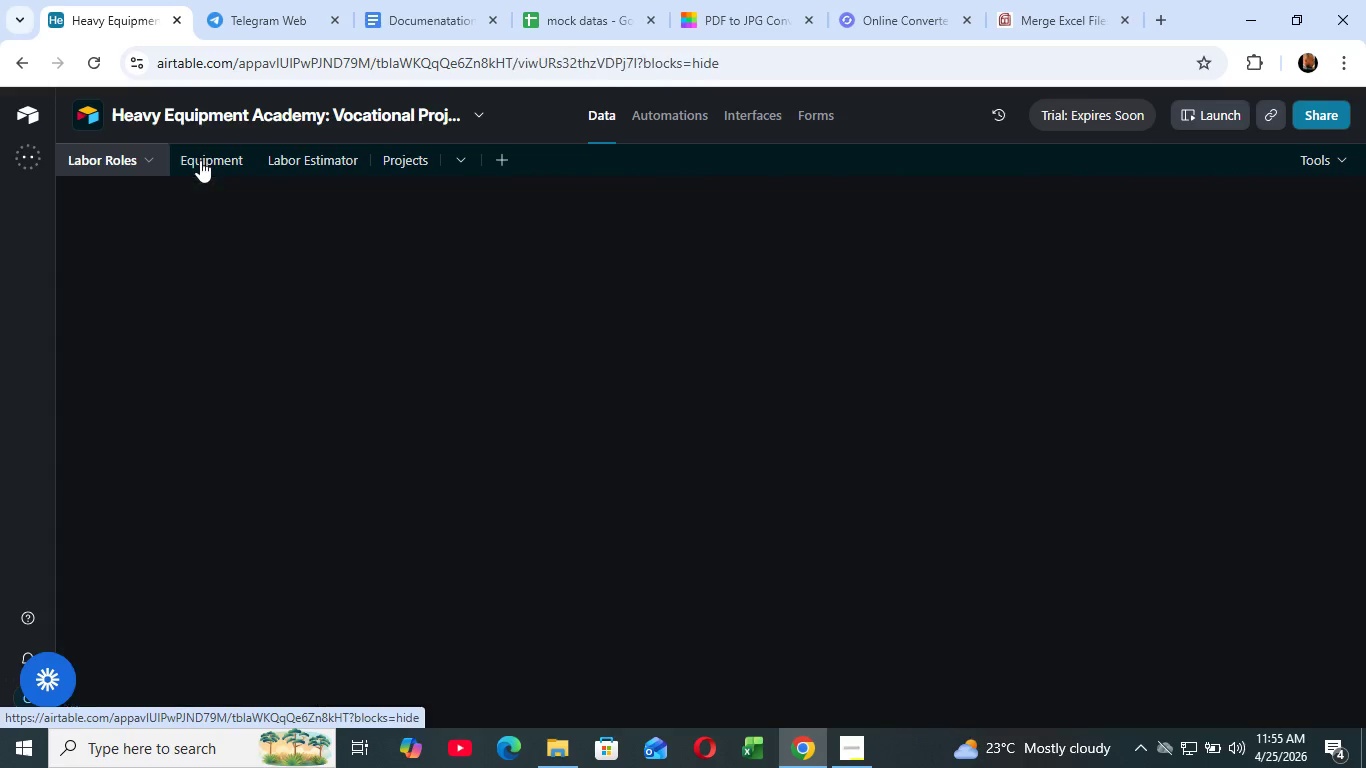 
scroll: coordinate [411, 547], scroll_direction: up, amount: 2.0
 